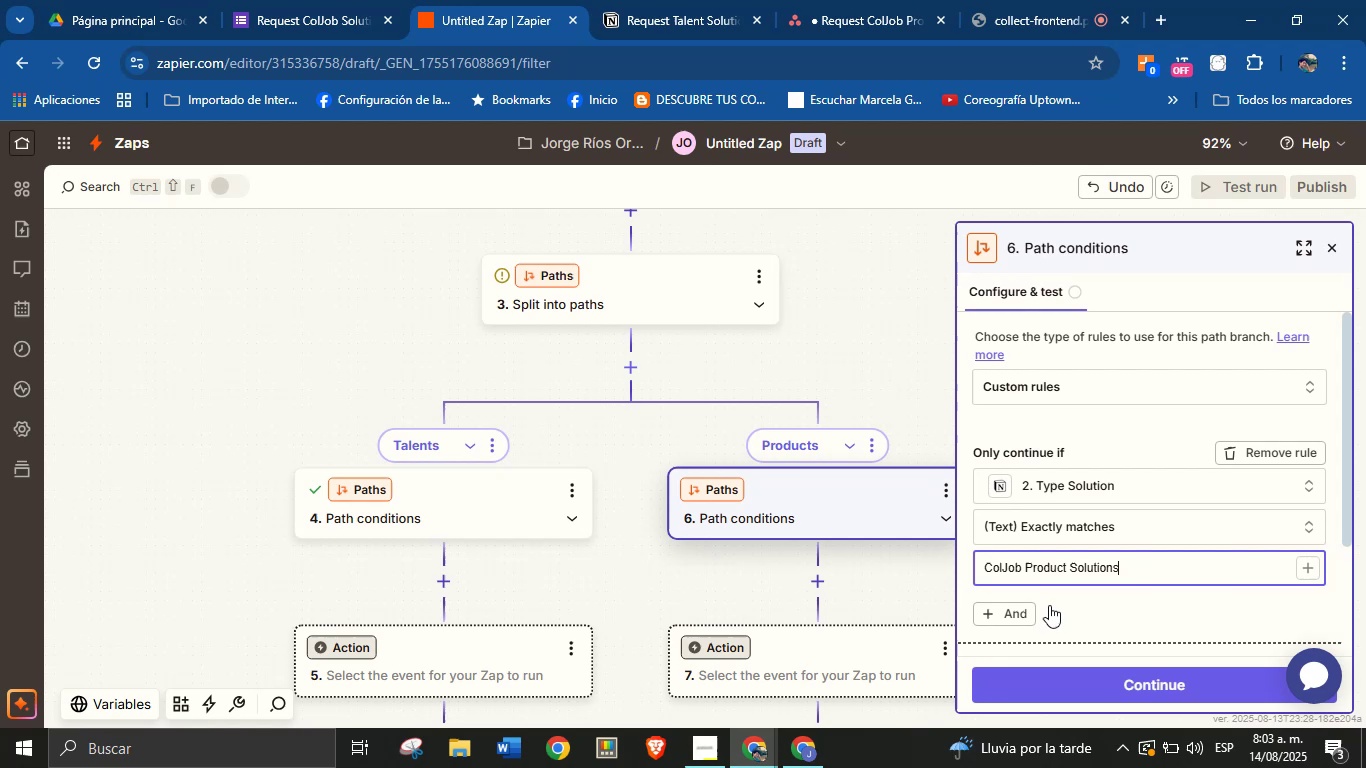 
left_click([1057, 605])
 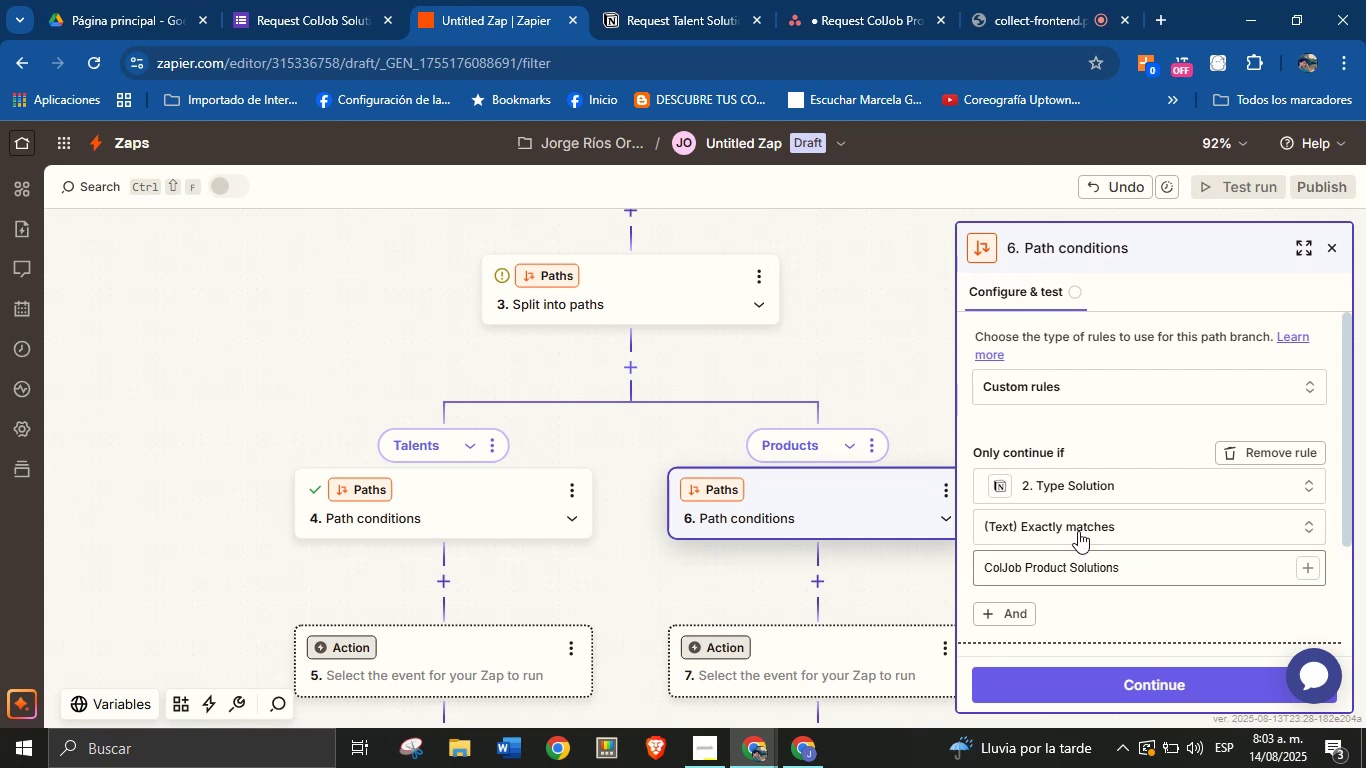 
scroll: coordinate [1104, 534], scroll_direction: down, amount: 4.0
 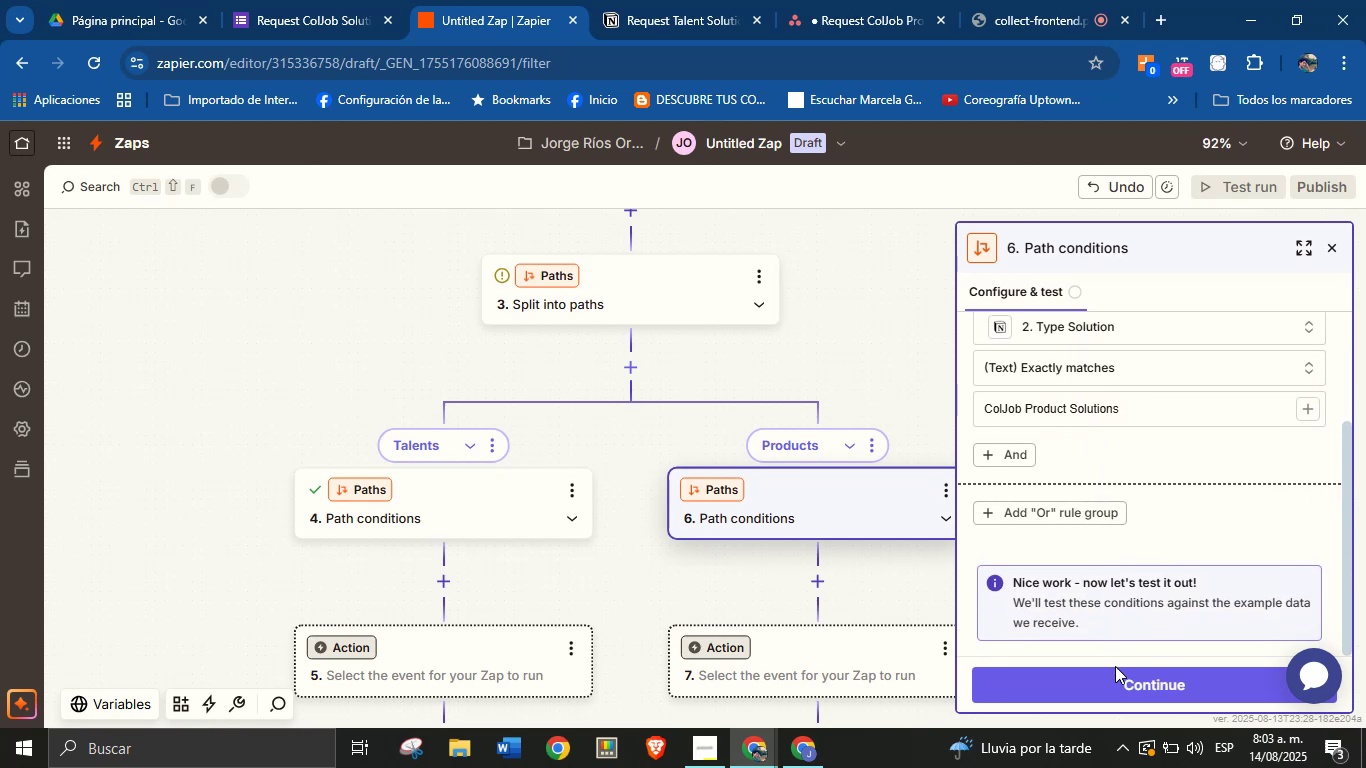 
left_click([1115, 677])
 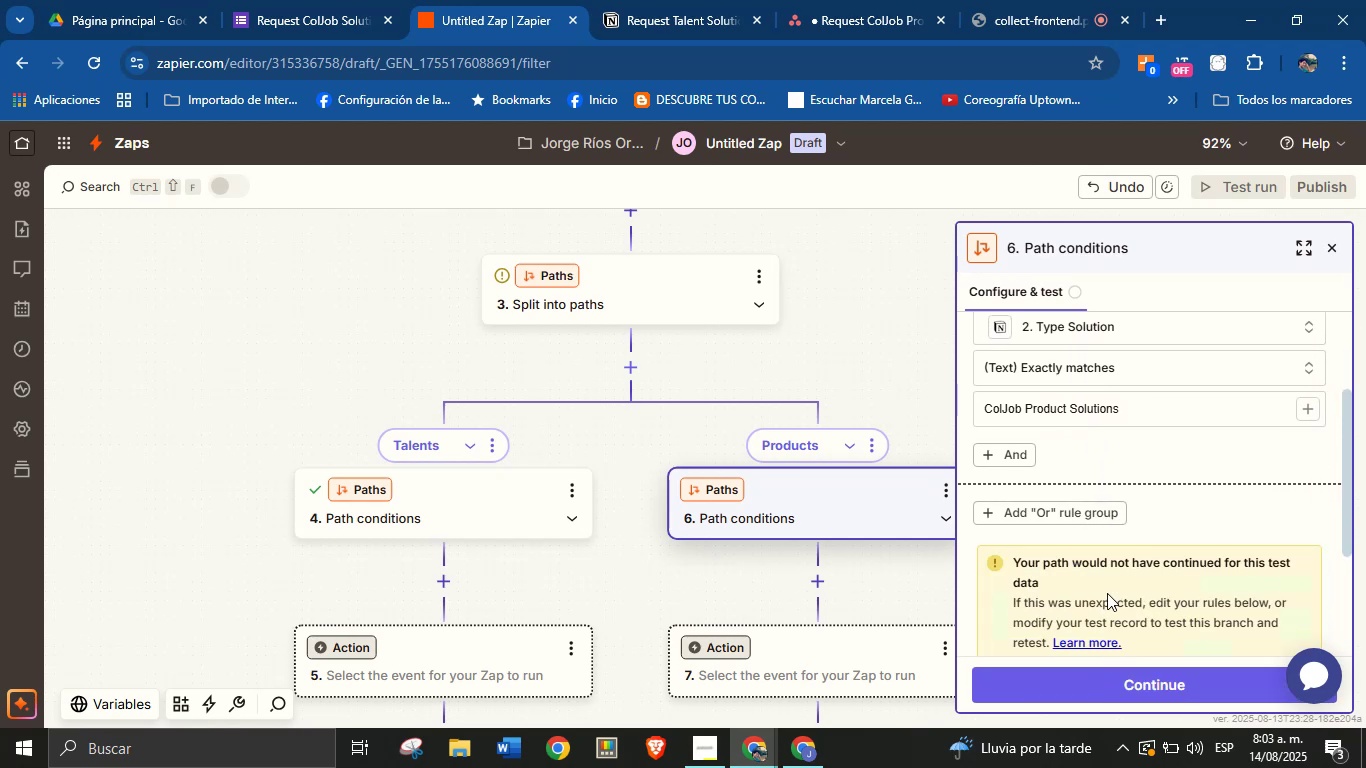 
scroll: coordinate [1092, 486], scroll_direction: down, amount: 5.0
 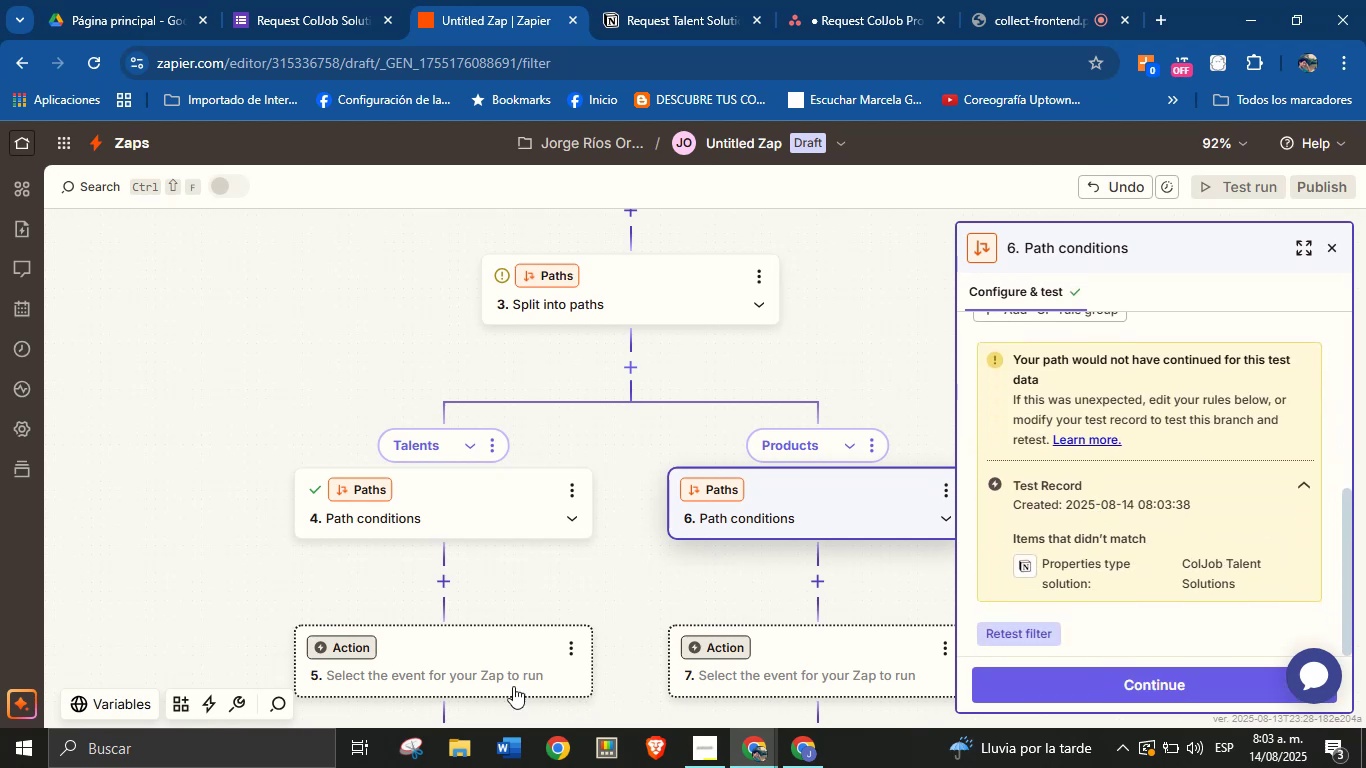 
left_click([396, 657])
 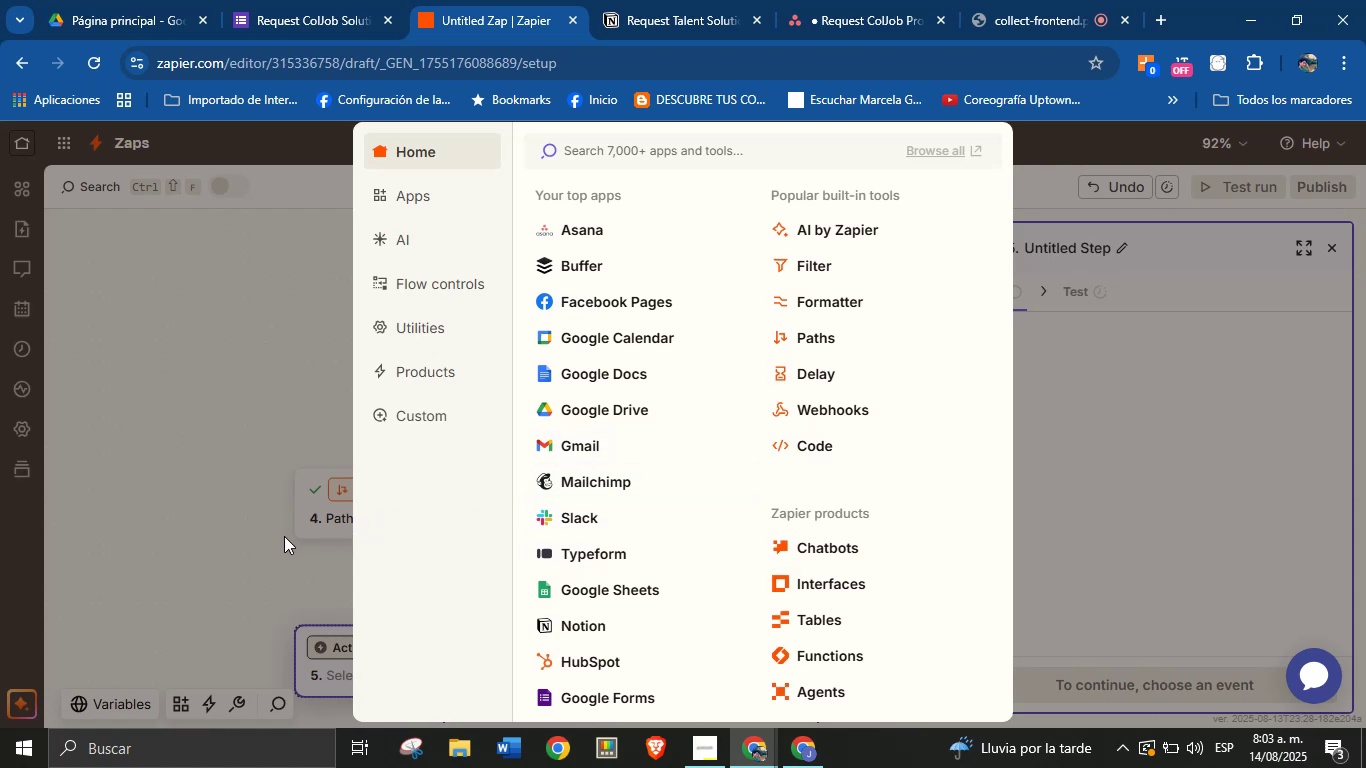 
wait(7.75)
 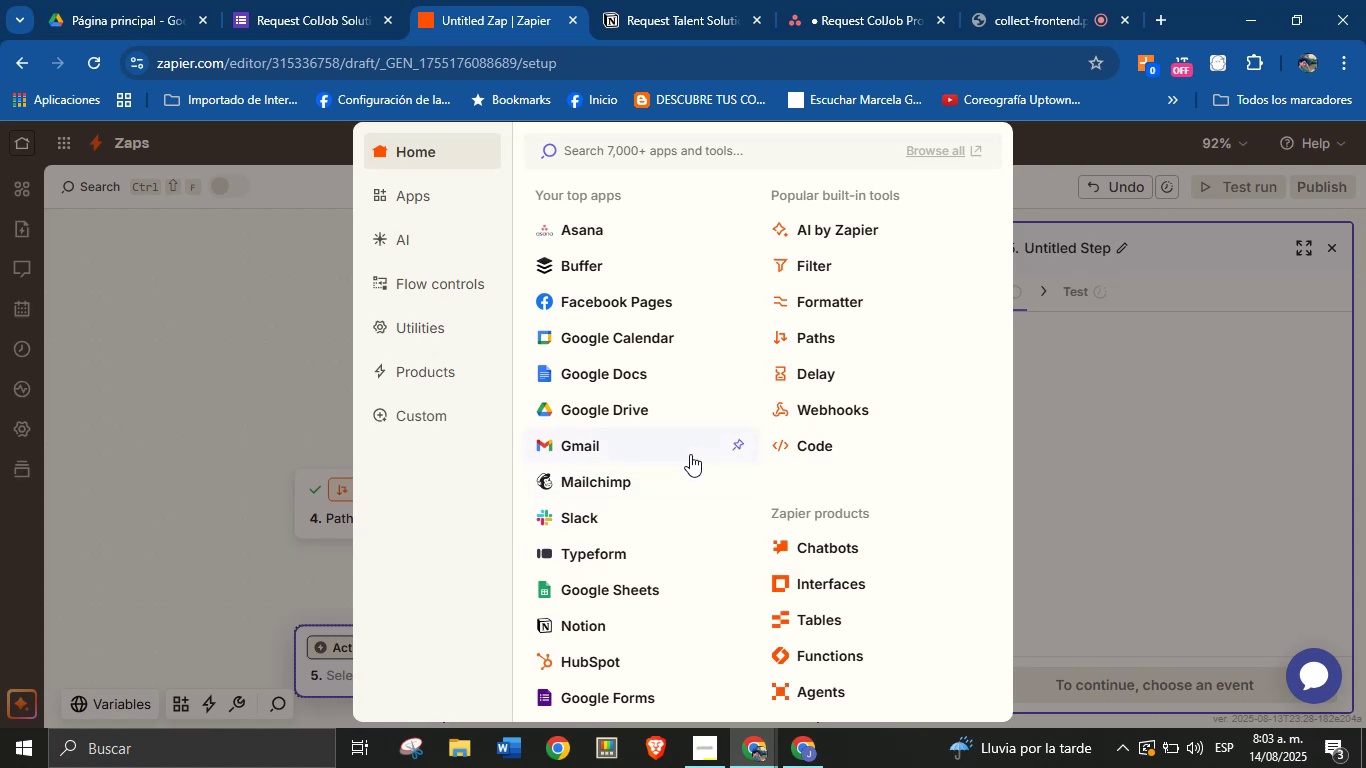 
left_click([265, 531])
 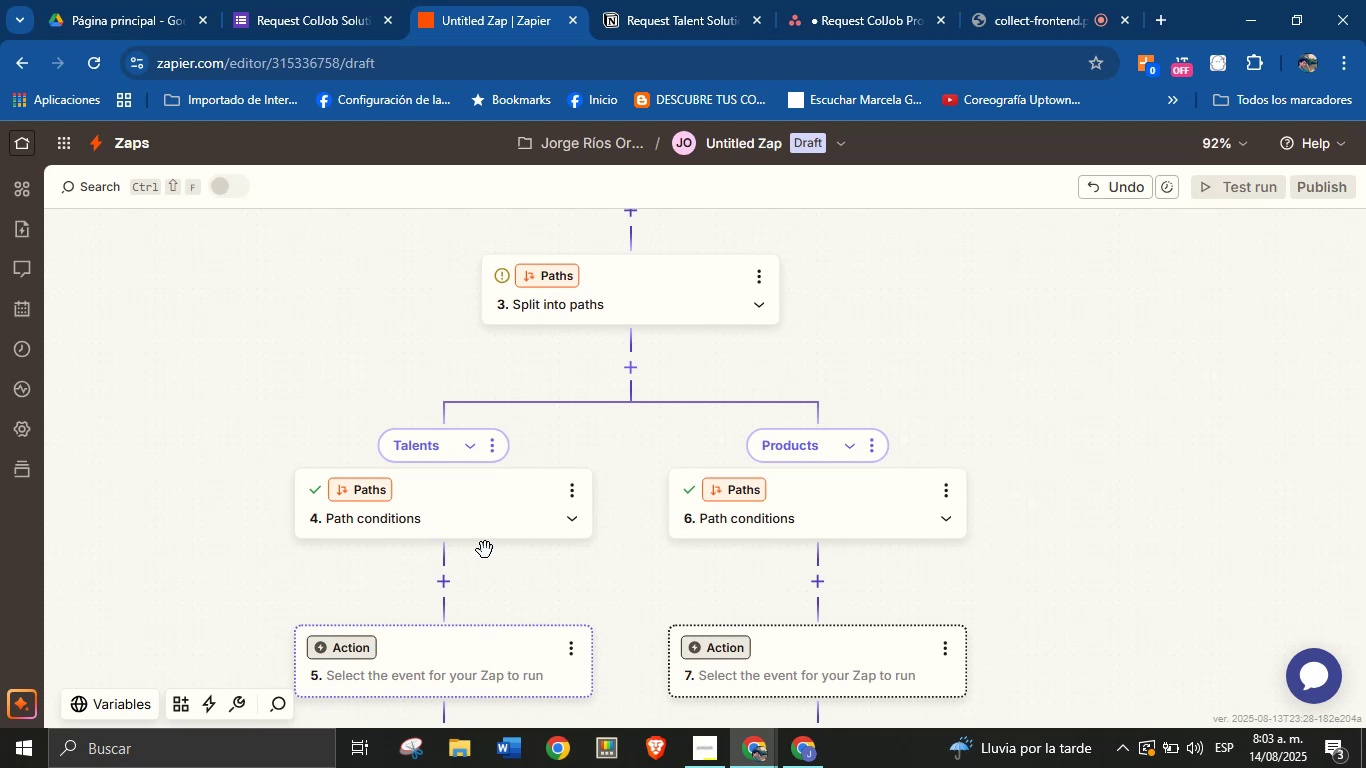 
wait(6.94)
 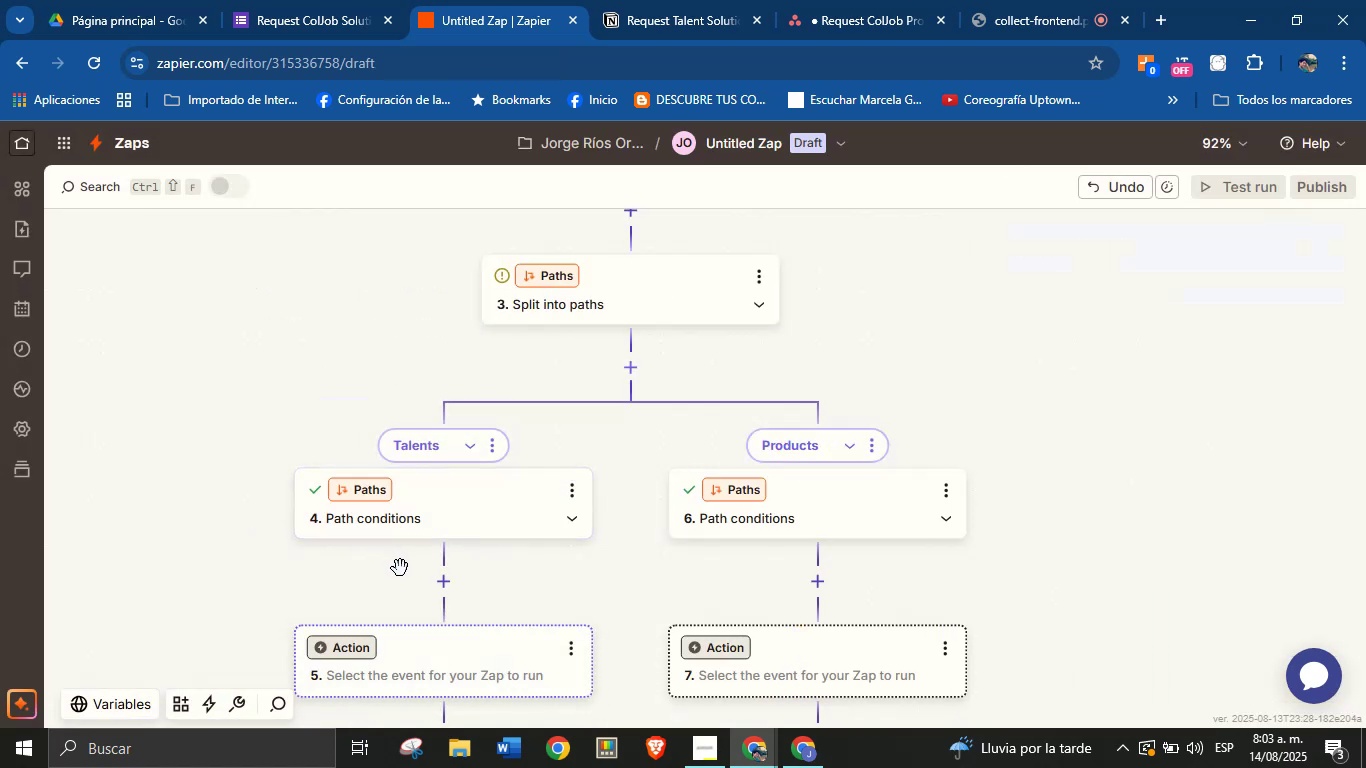 
scroll: coordinate [522, 462], scroll_direction: up, amount: 3.0
 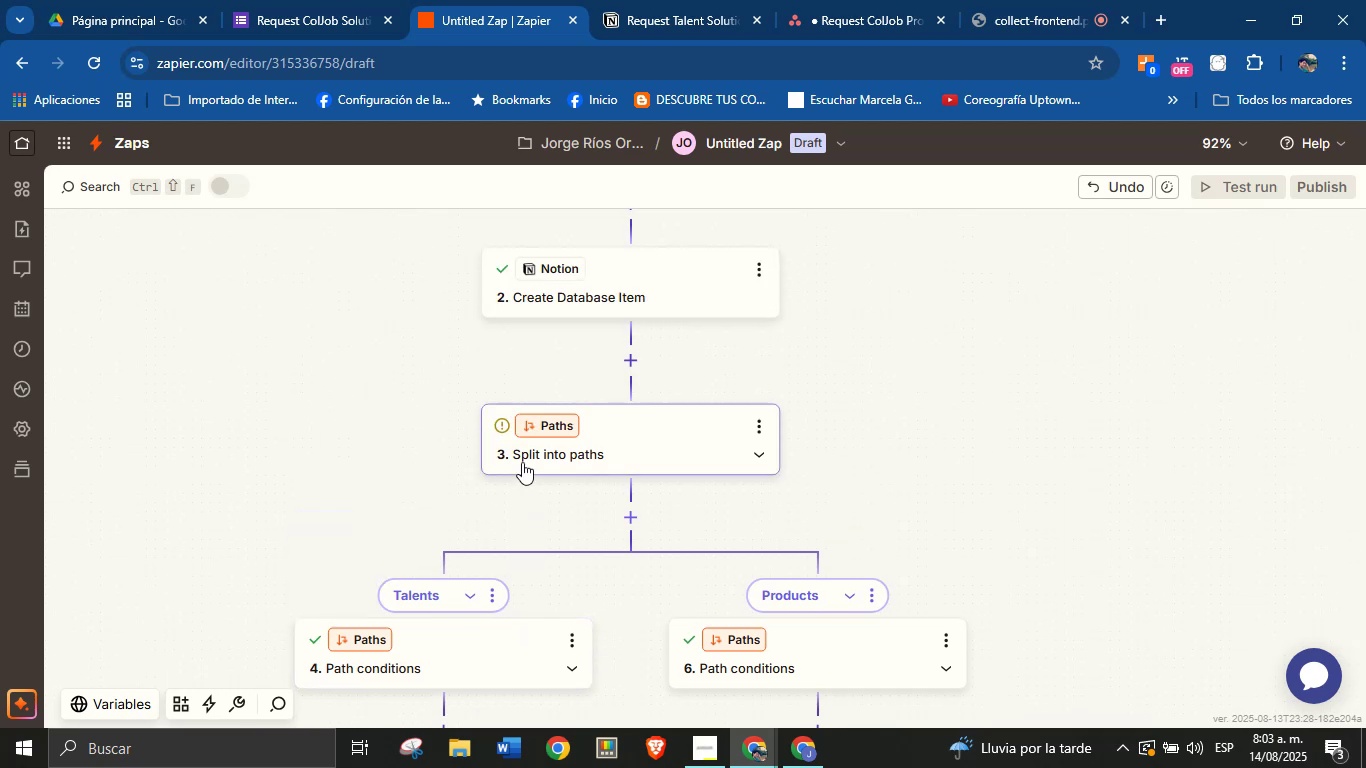 
scroll: coordinate [510, 474], scroll_direction: down, amount: 6.0
 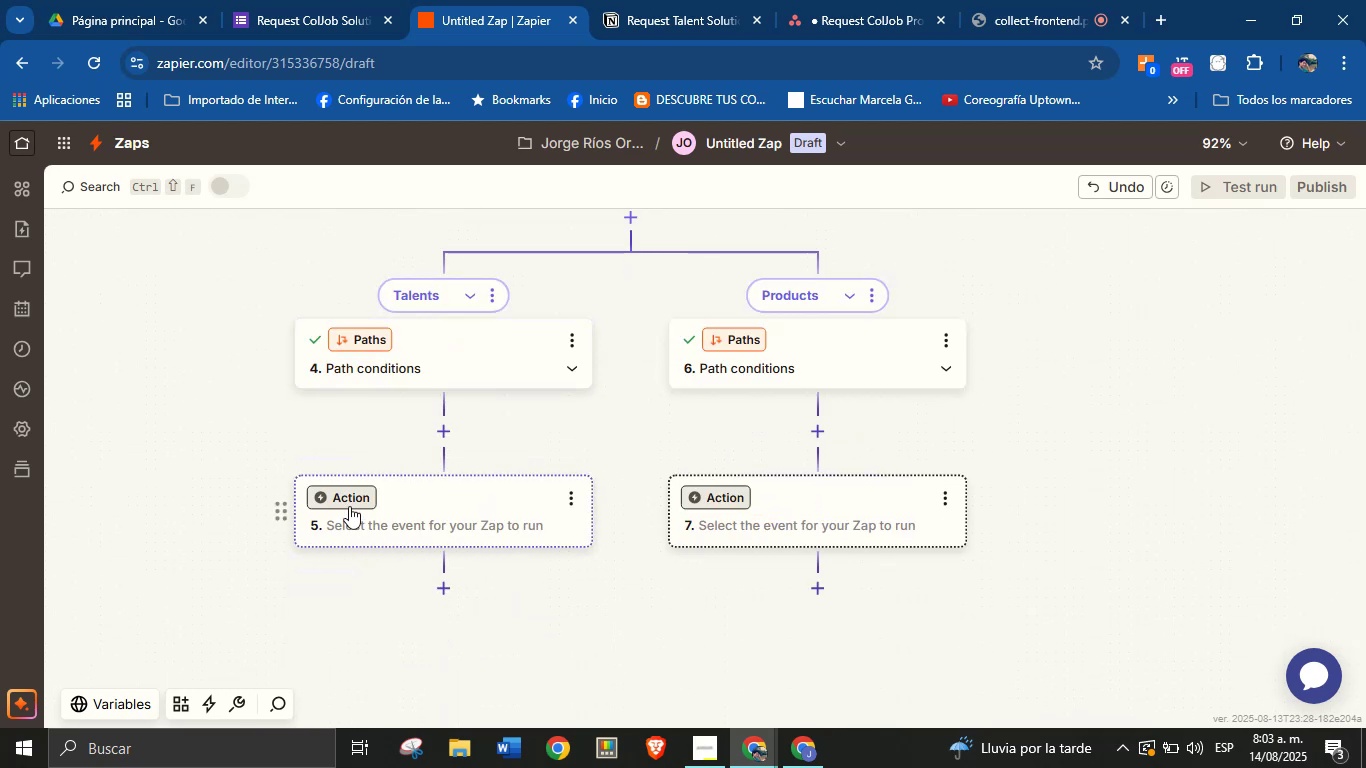 
left_click([355, 495])
 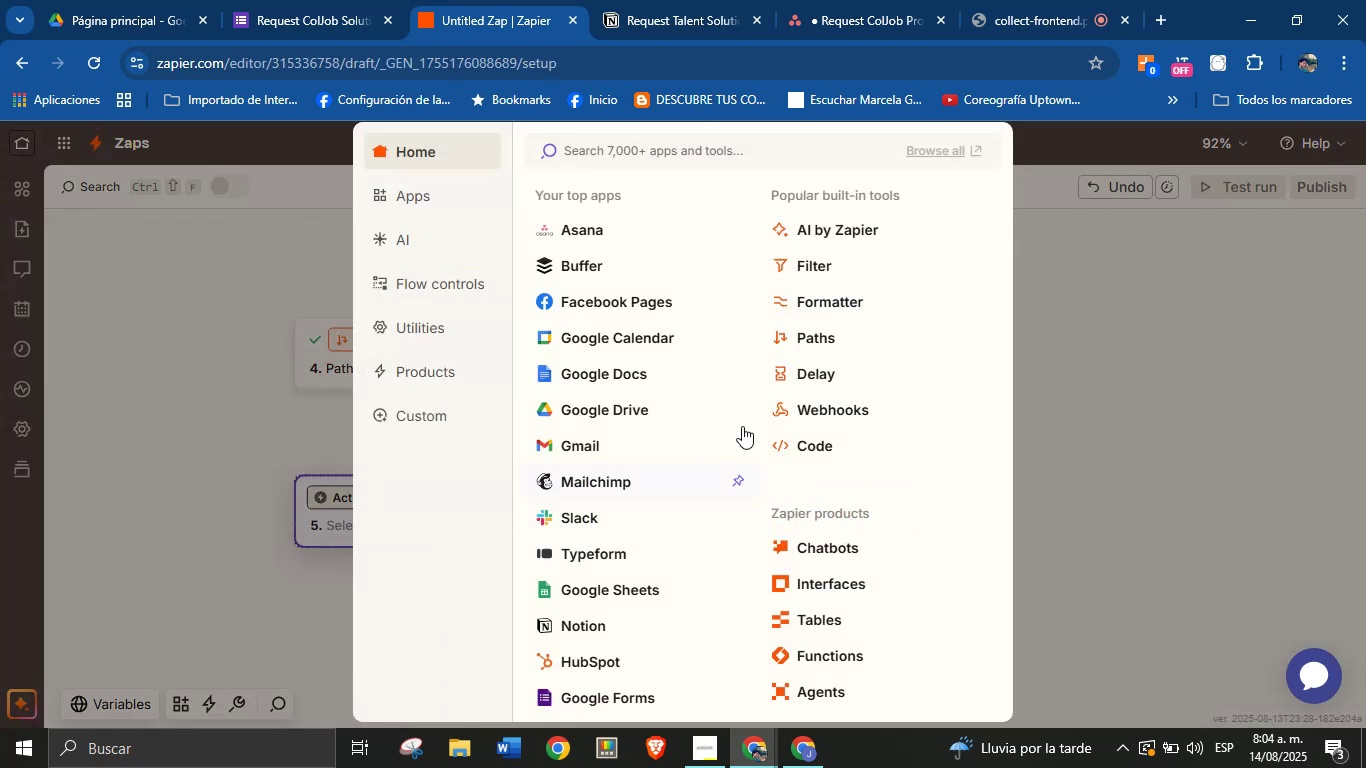 
left_click([829, 331])
 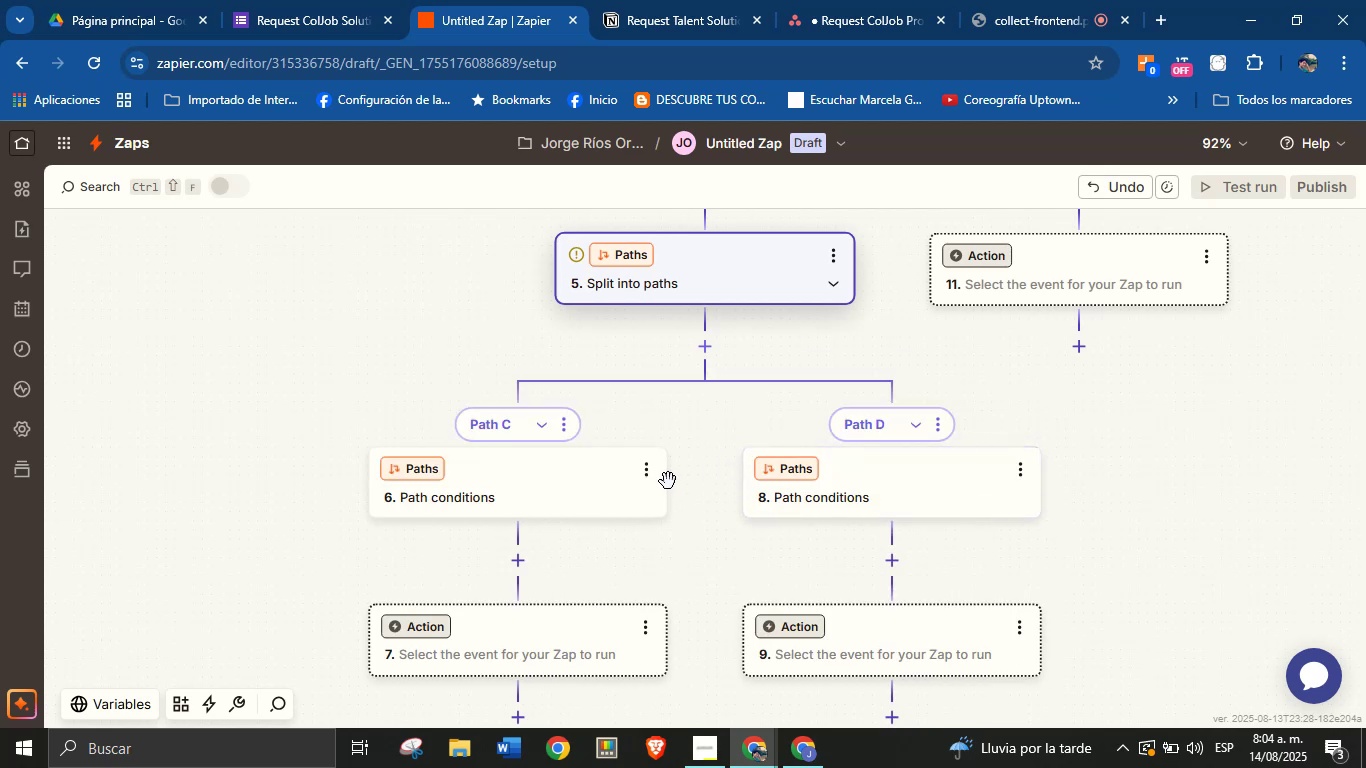 
wait(5.08)
 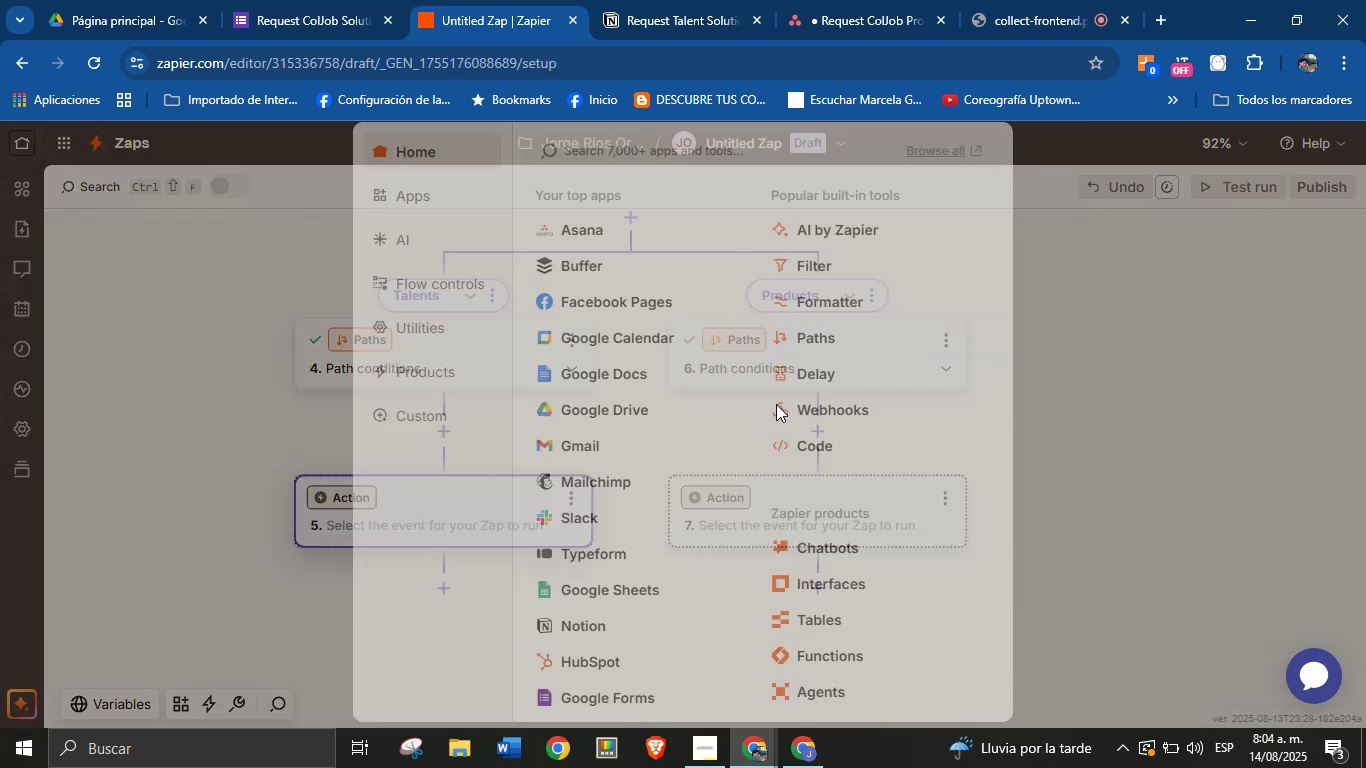 
left_click([565, 425])
 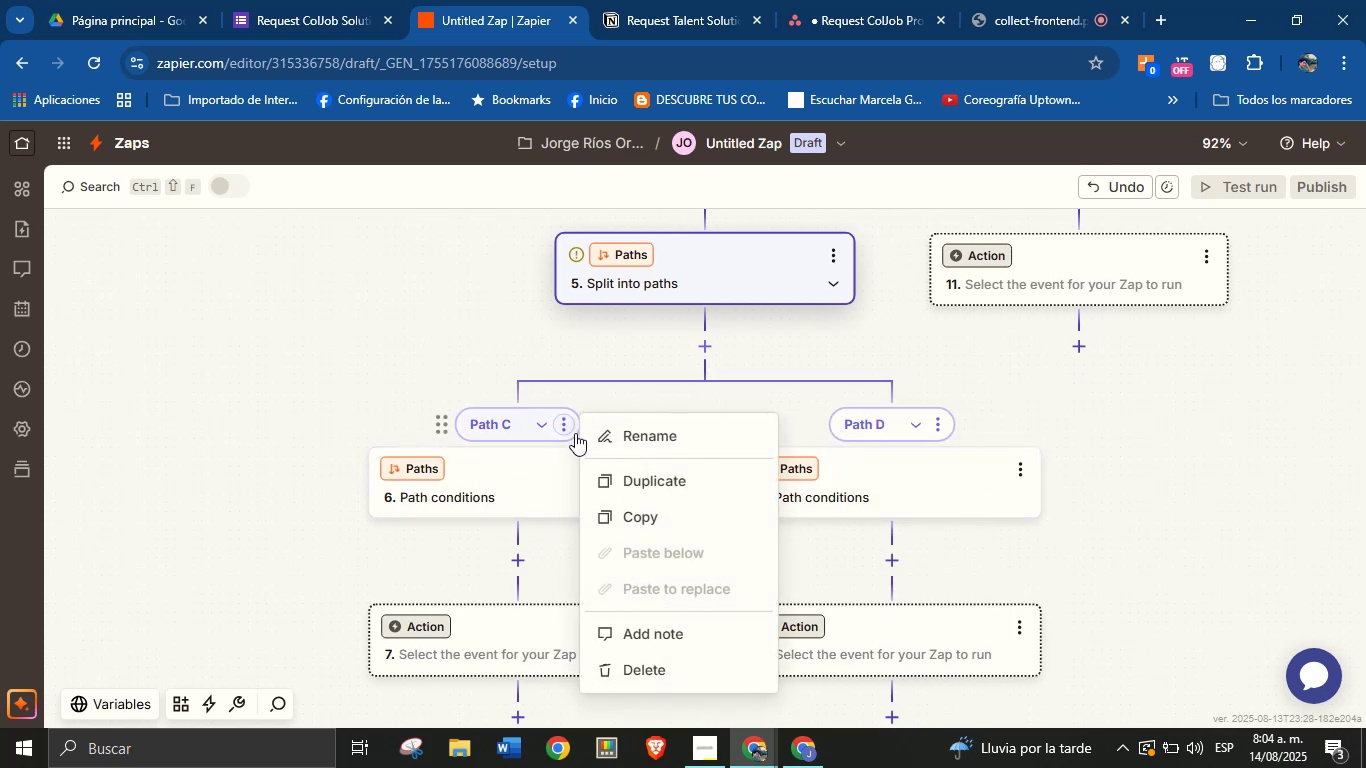 
left_click([622, 421])
 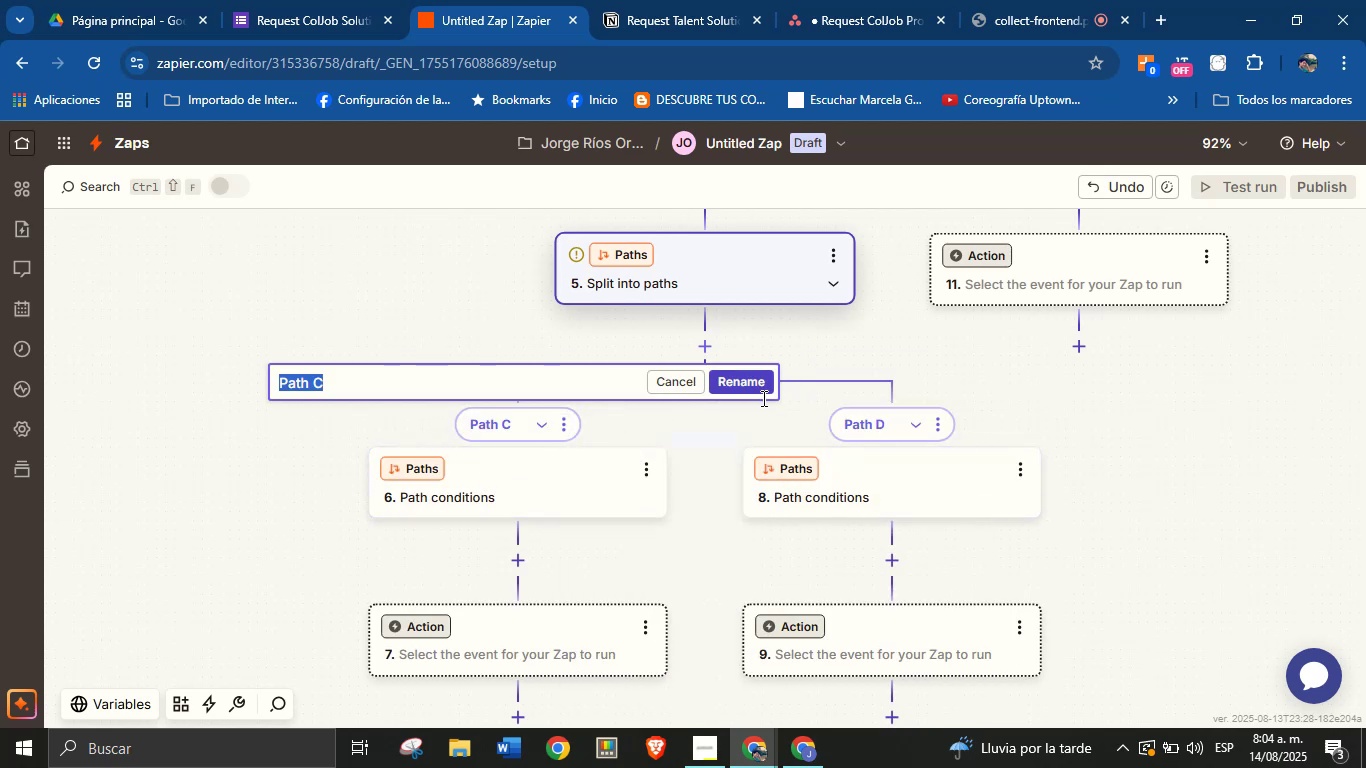 
type(Meet)
 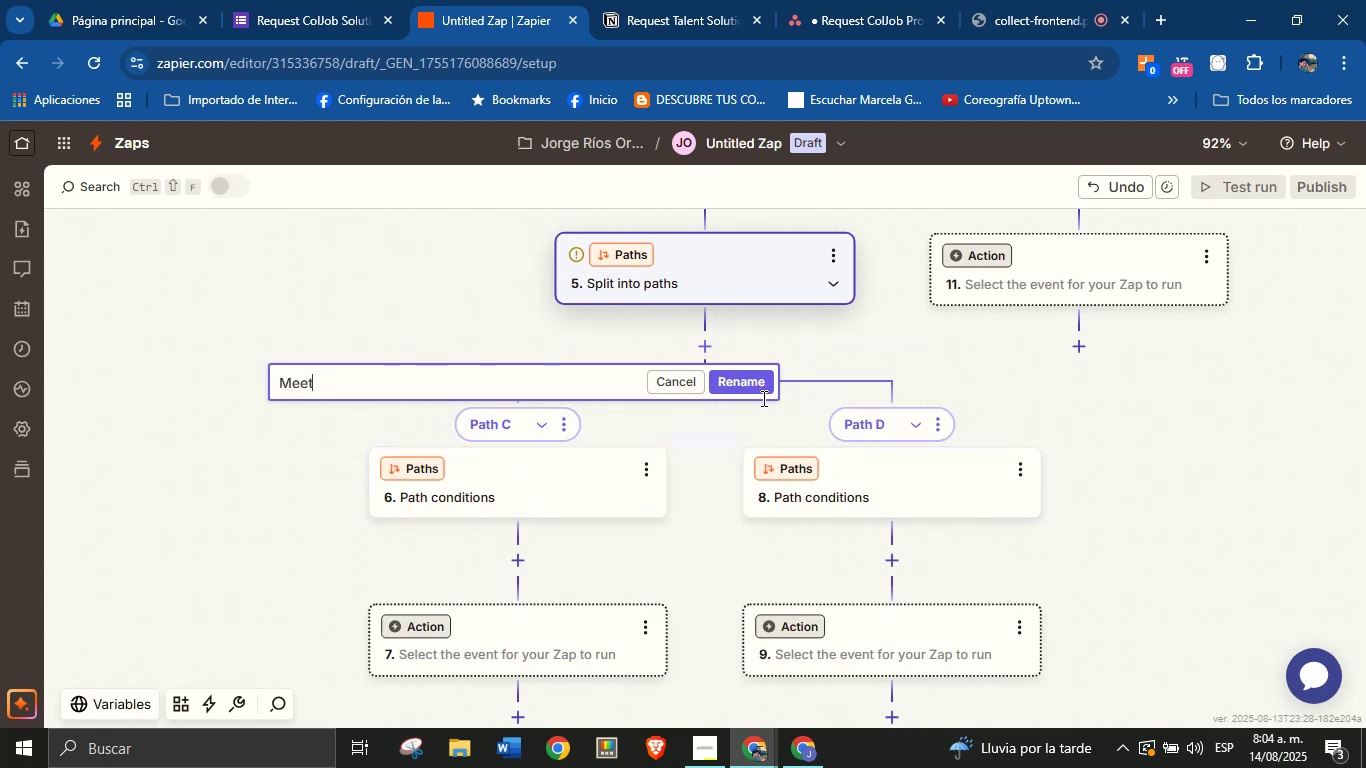 
hold_key(key=ArrowLeft, duration=0.62)
 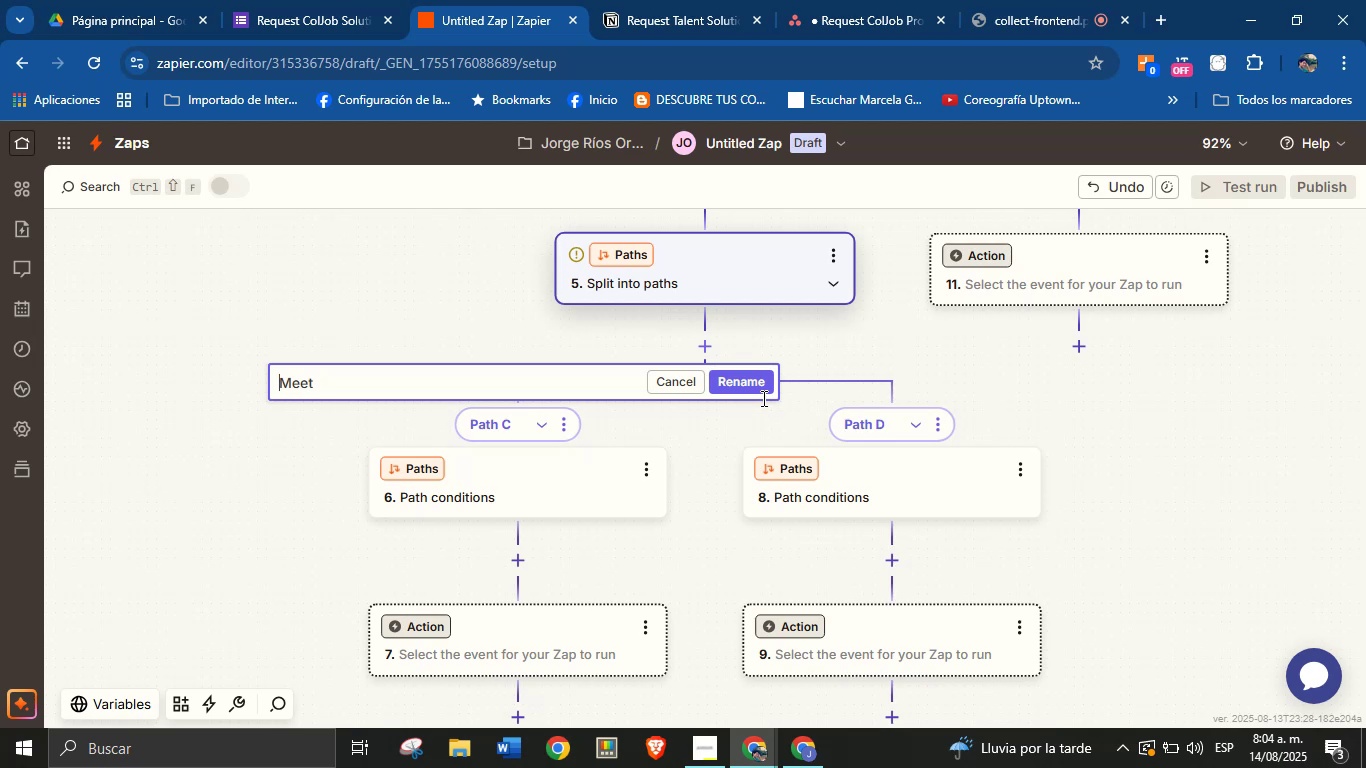 
left_click([474, 386])
 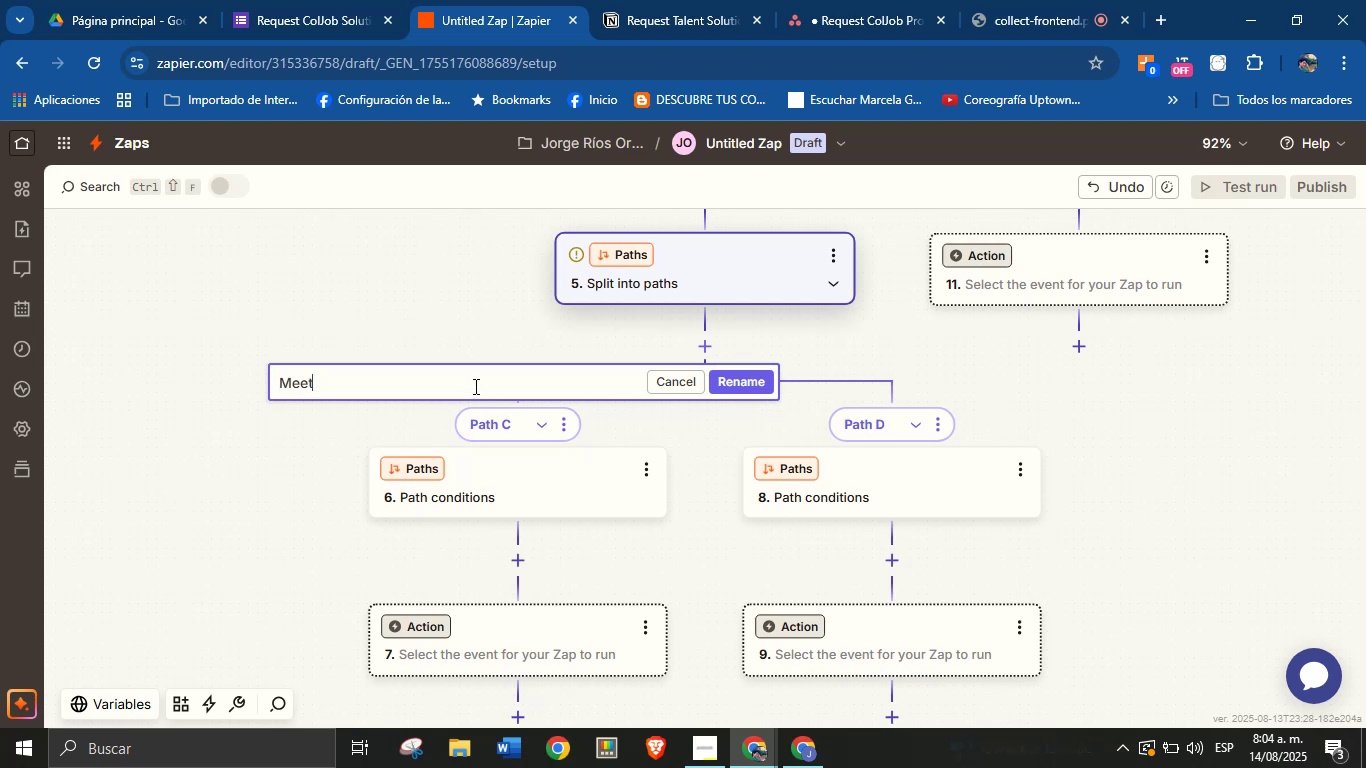 
type(> yes)
 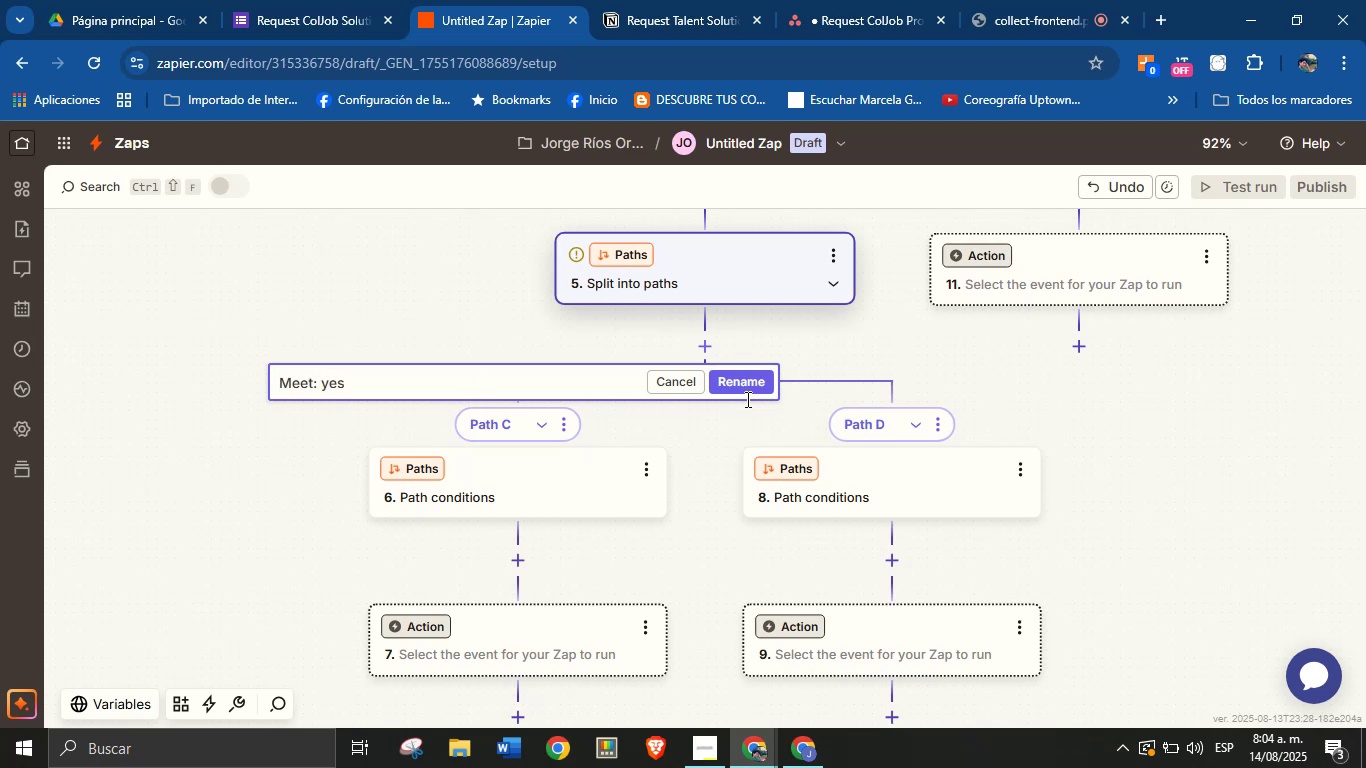 
left_click([751, 382])
 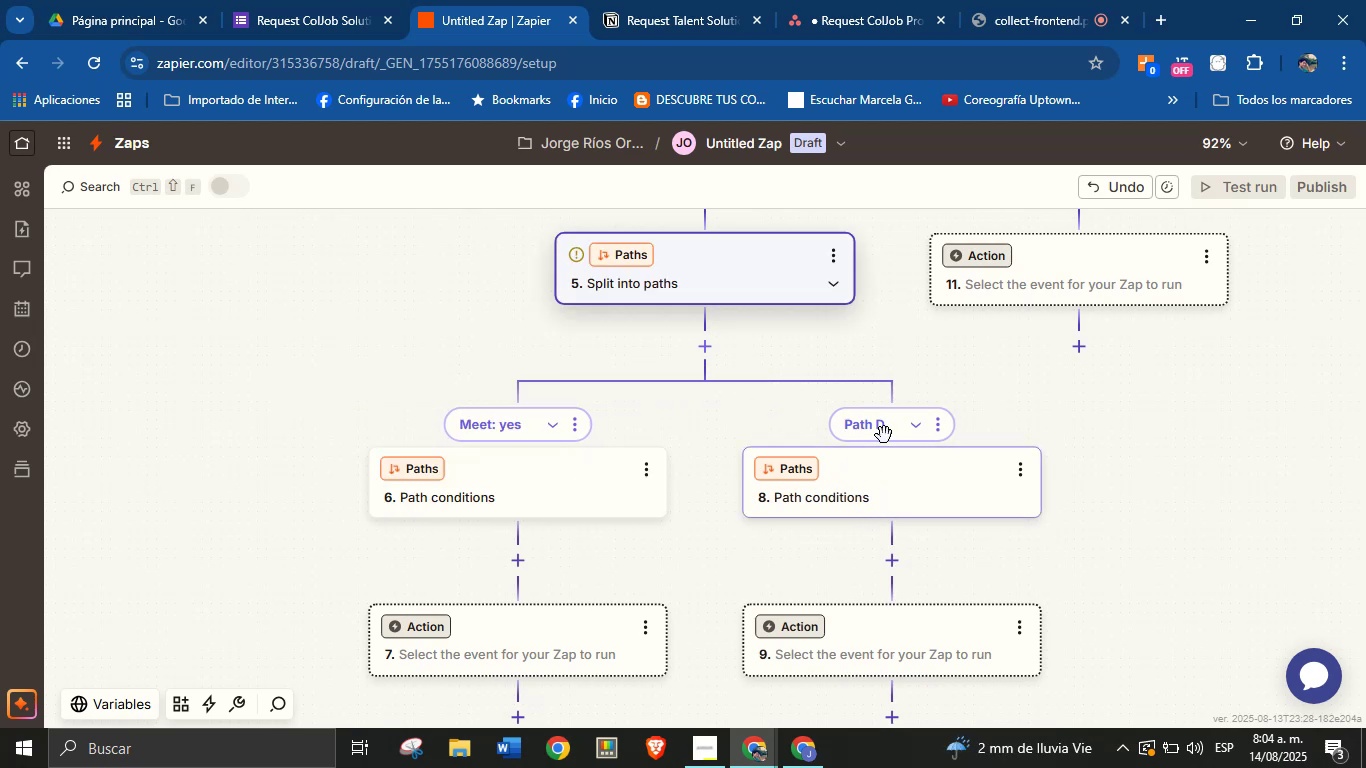 
left_click([940, 428])
 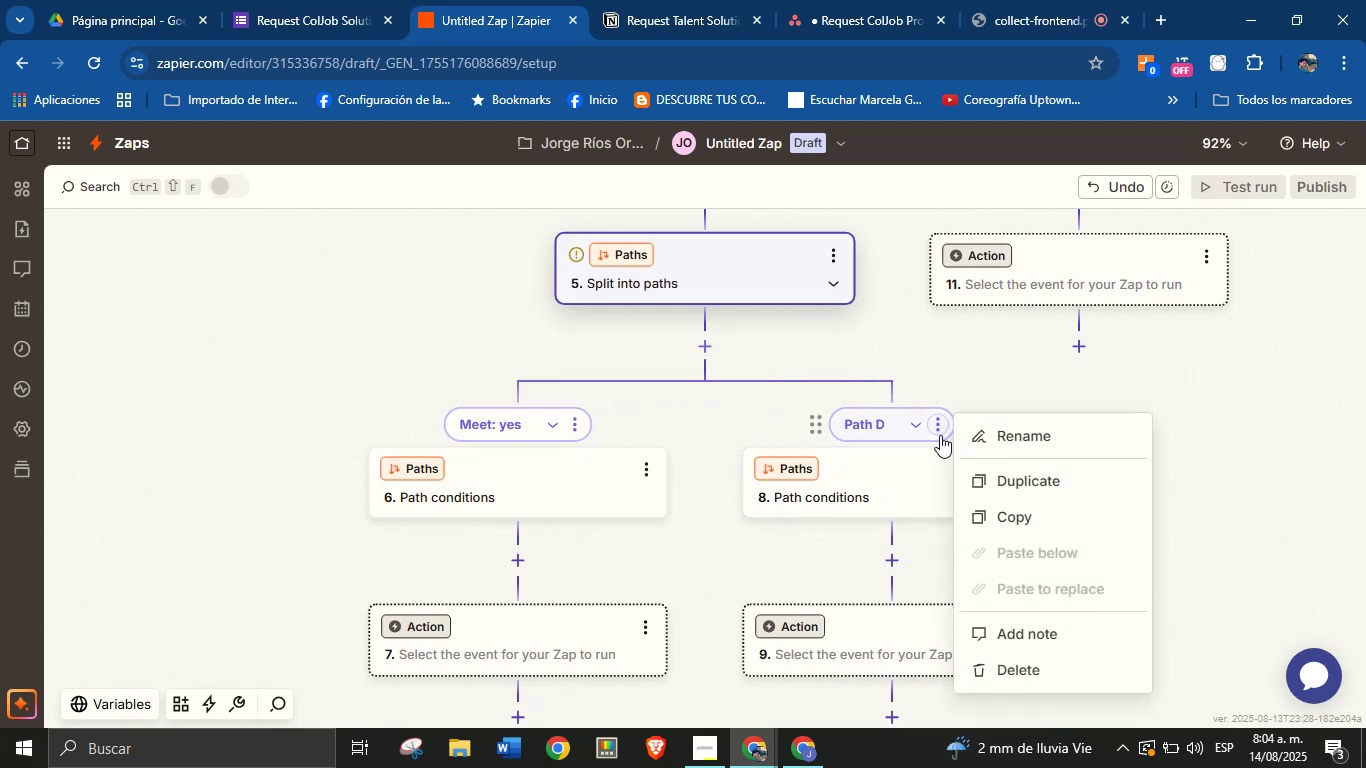 
left_click([975, 431])
 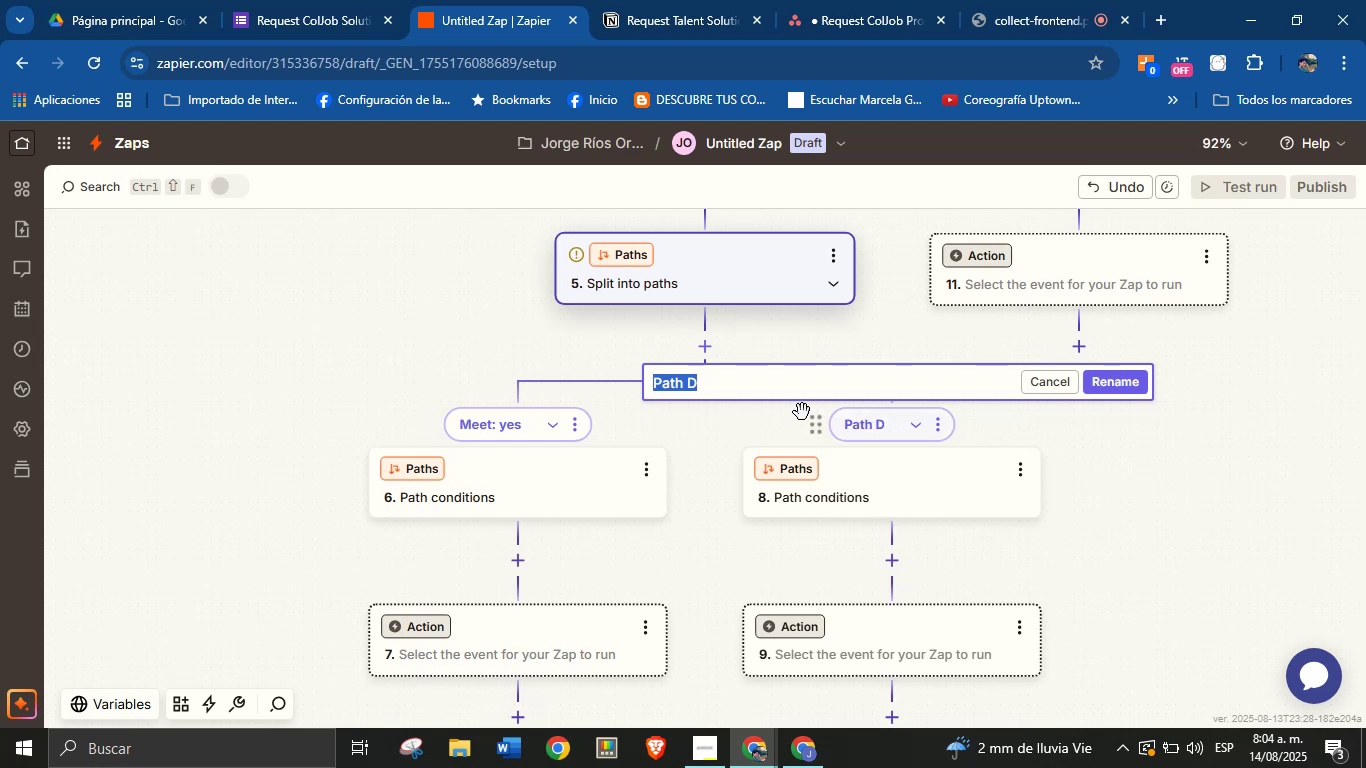 
type(Meet> no)
 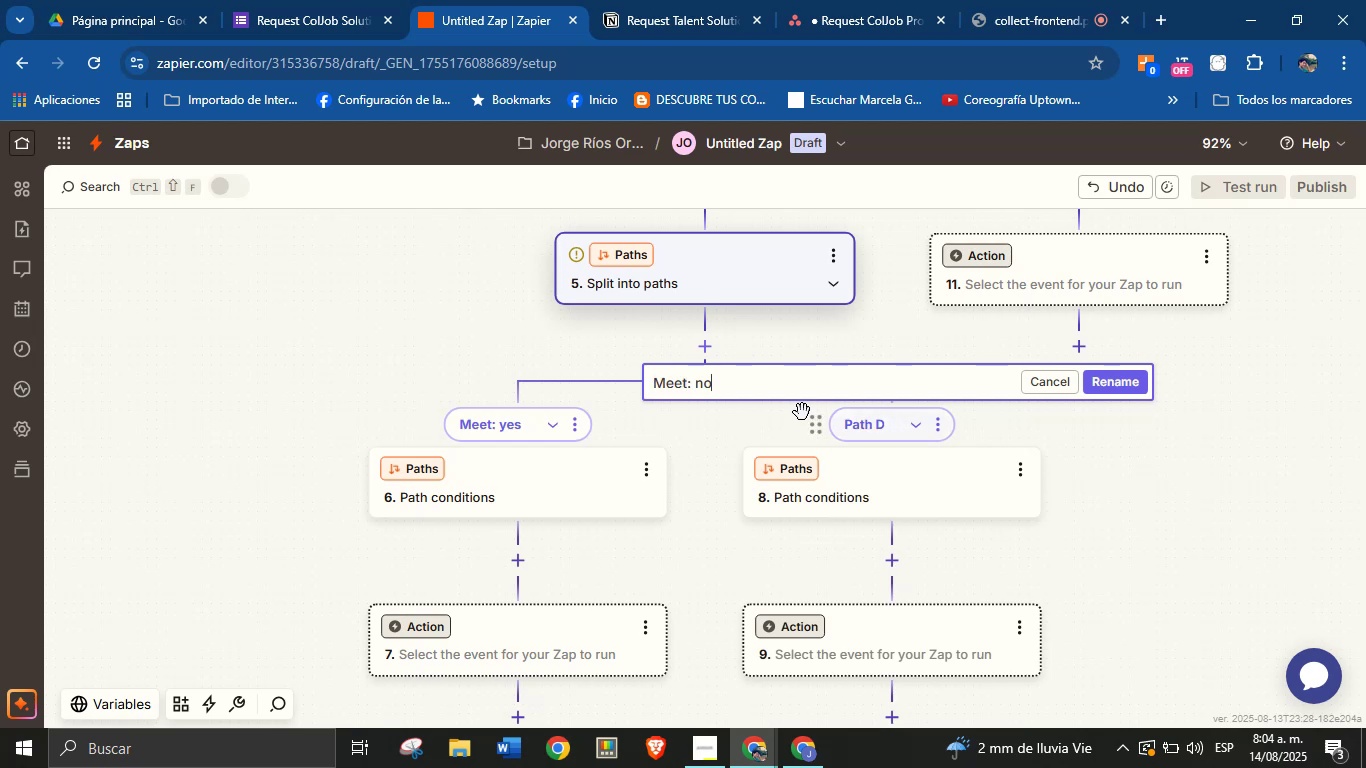 
left_click([1119, 388])
 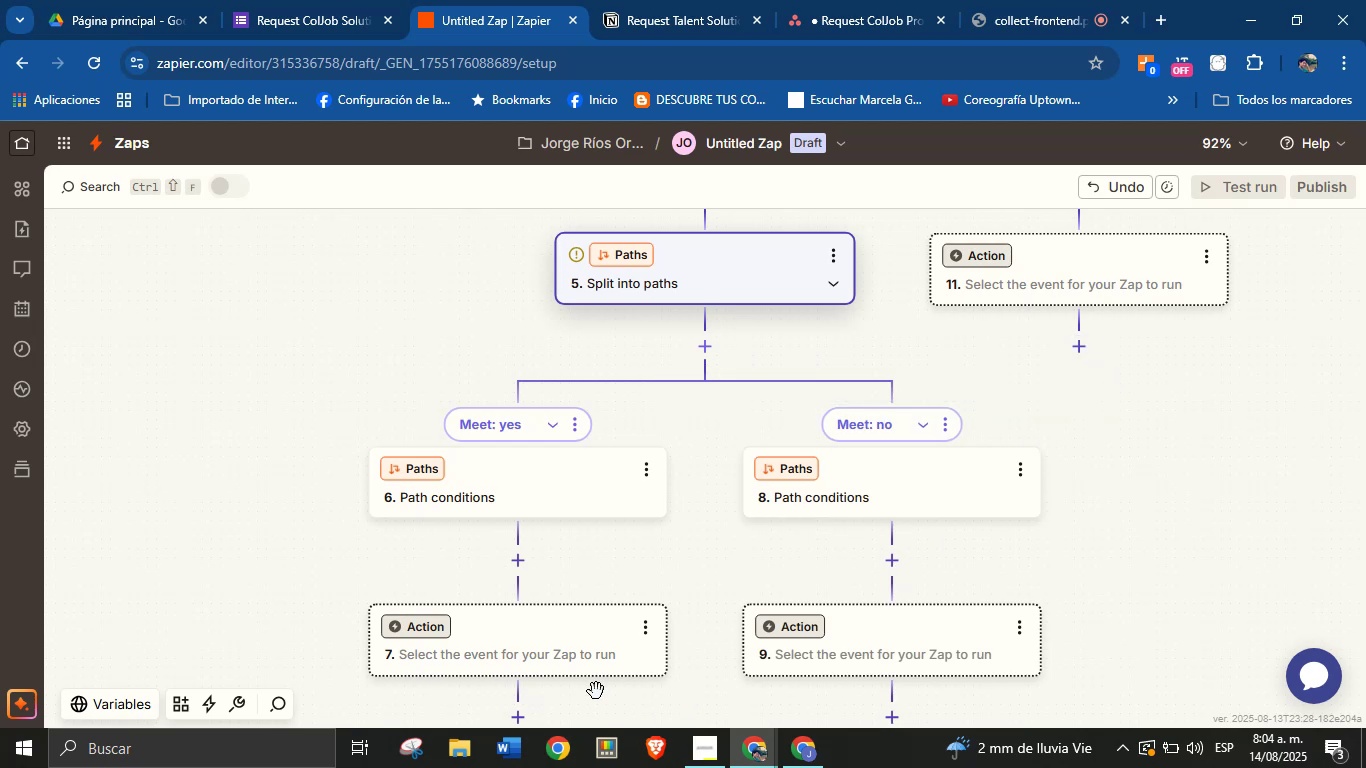 
left_click([417, 637])
 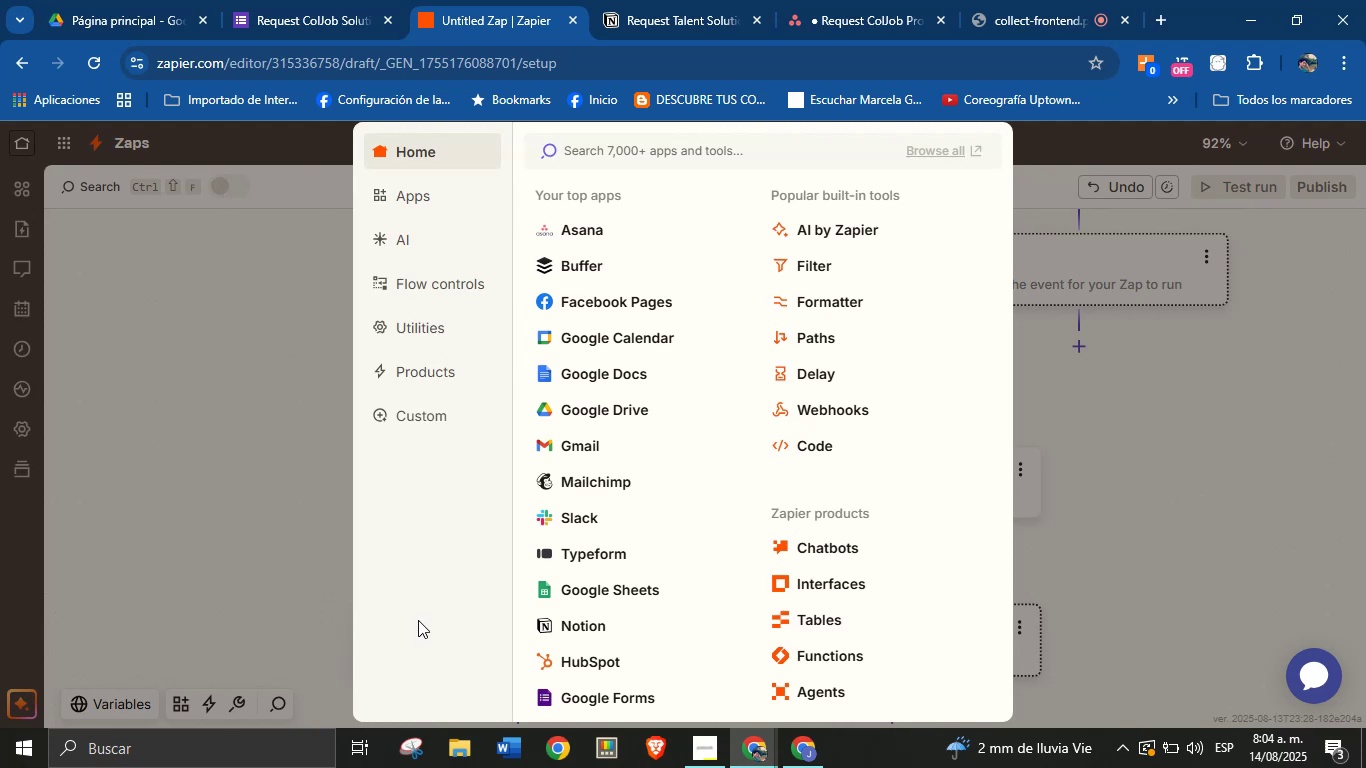 
wait(13.63)
 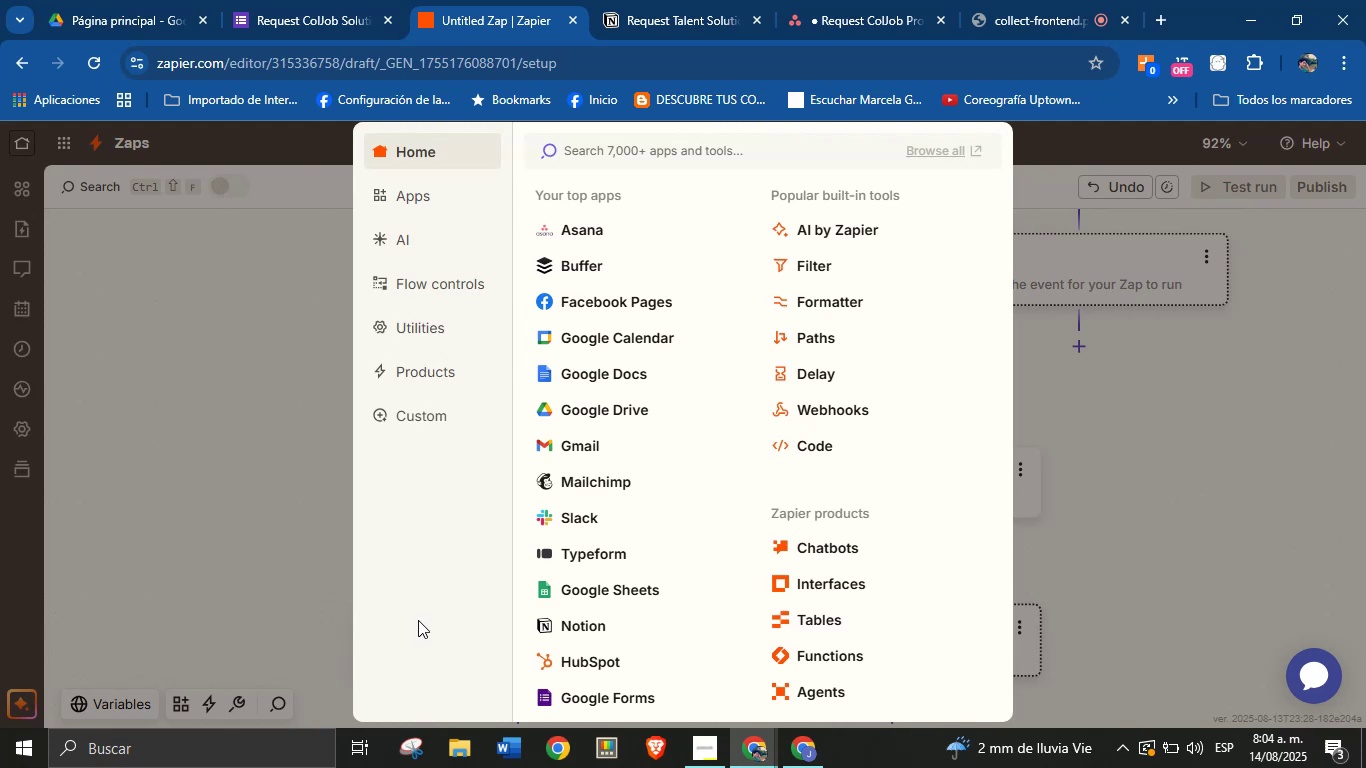 
left_click([1125, 394])
 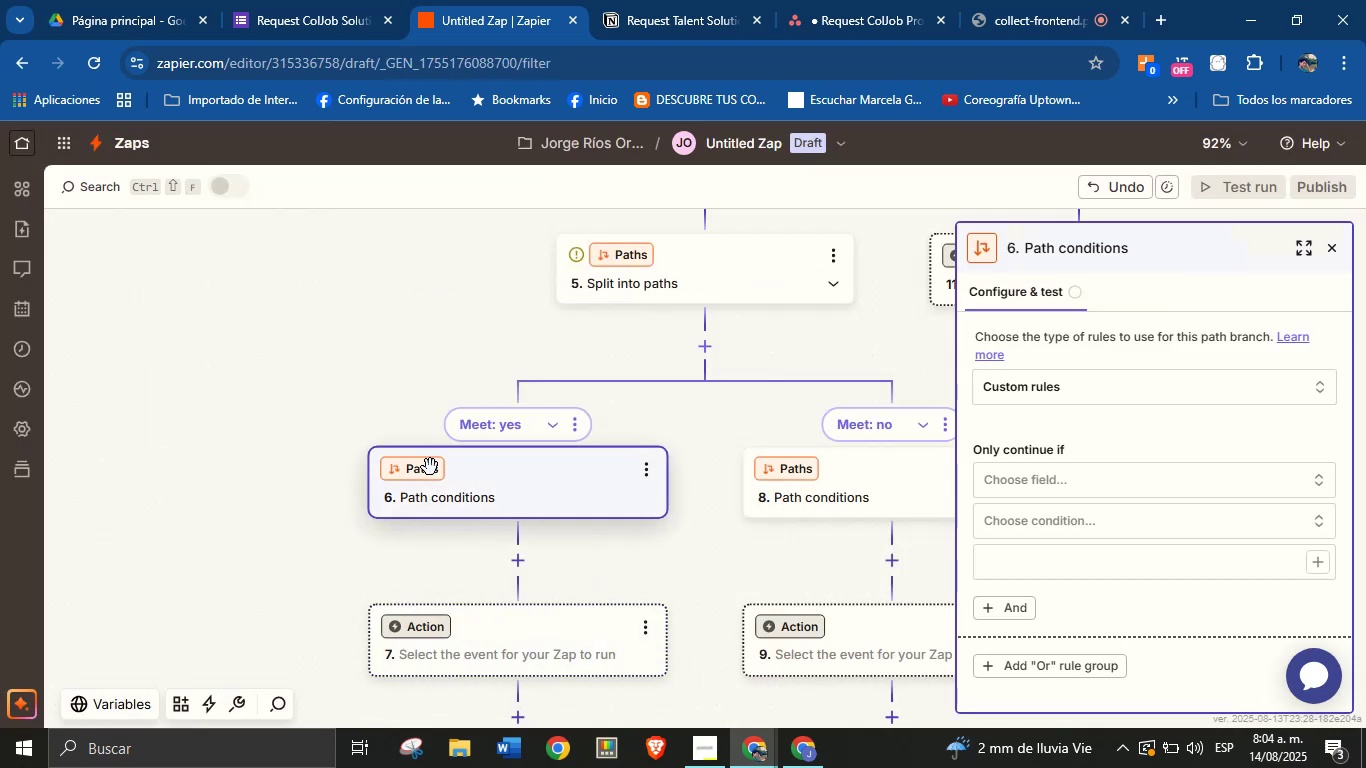 
left_click([1177, 481])
 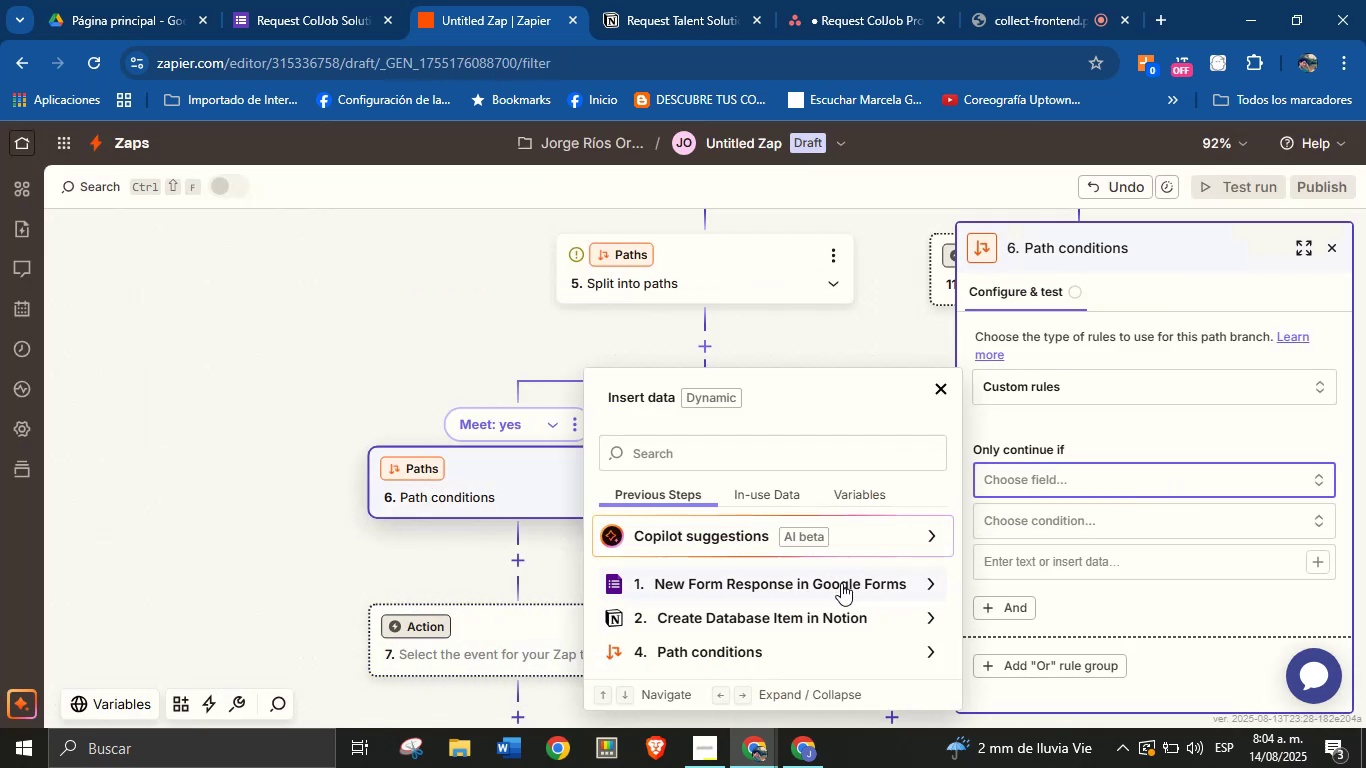 
left_click([742, 457])
 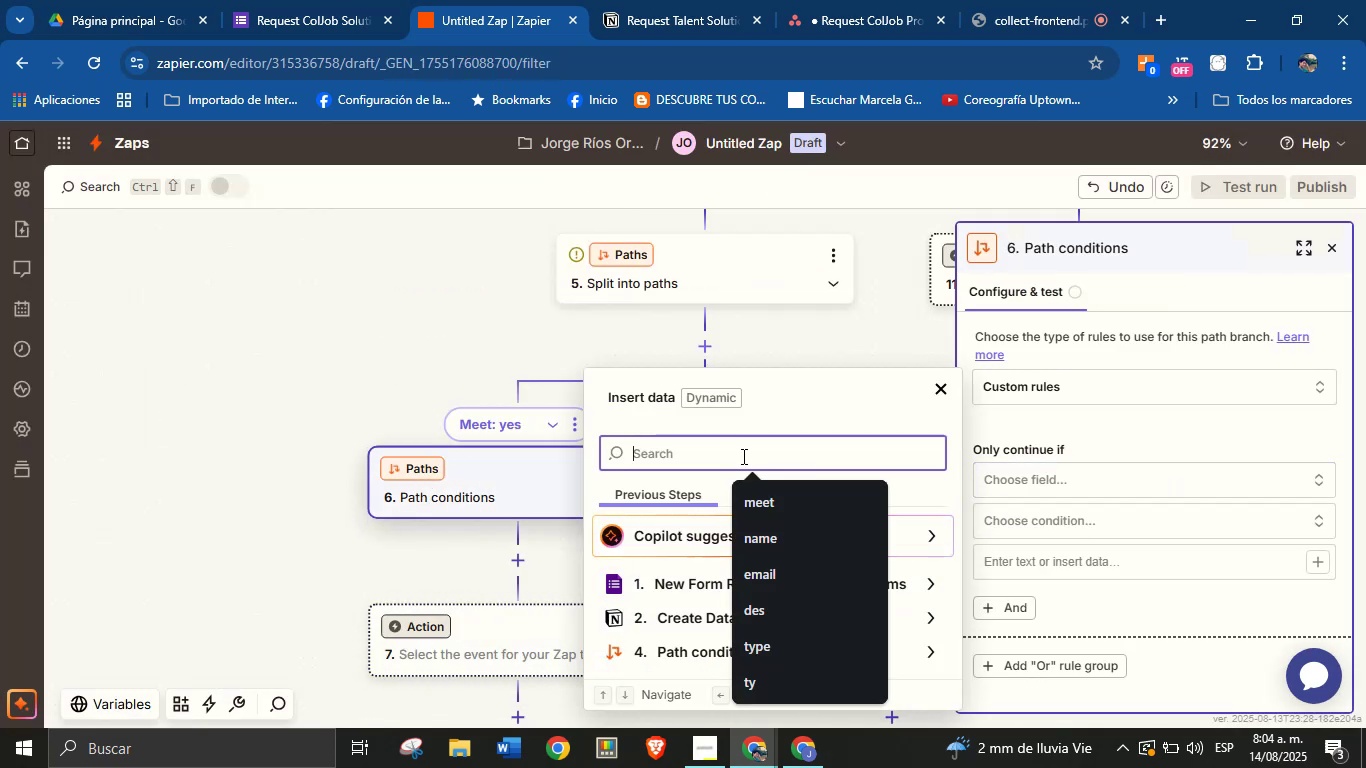 
type(meet)
 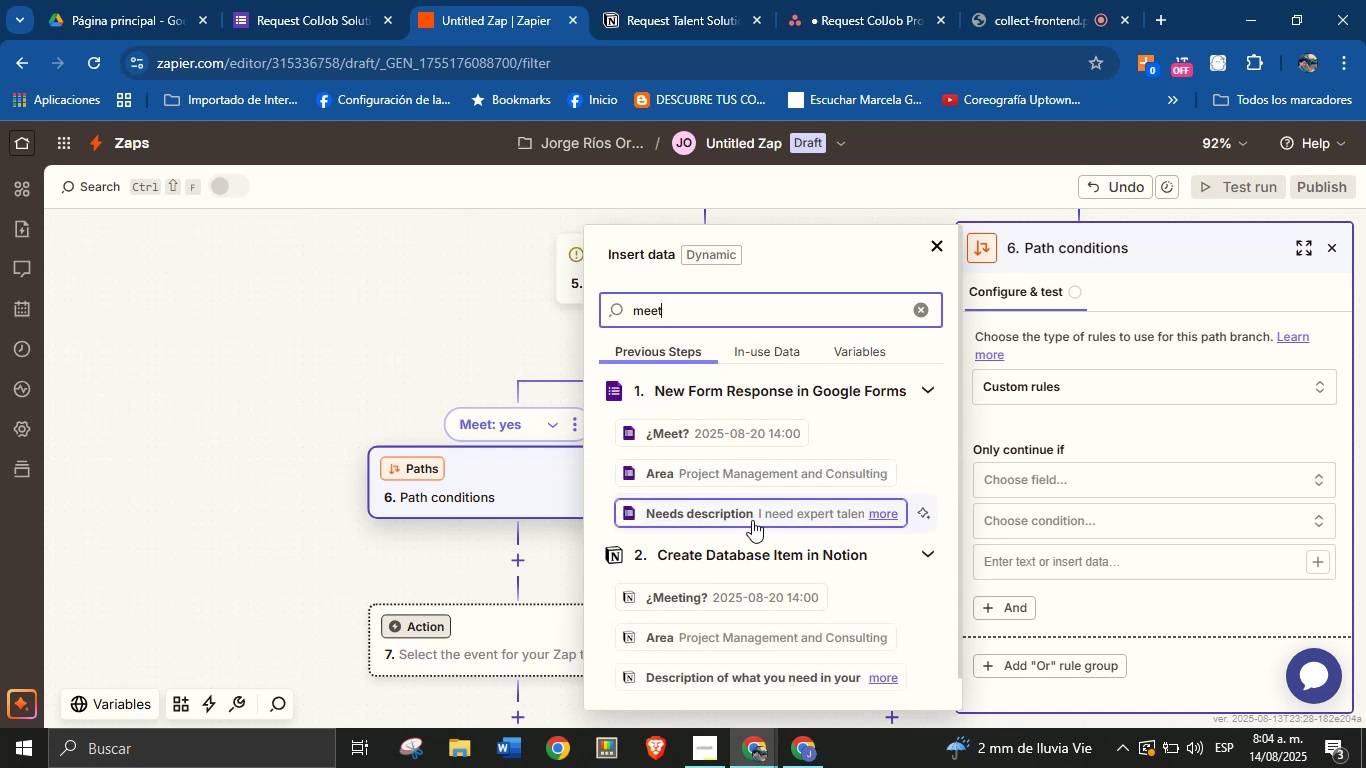 
left_click([754, 592])
 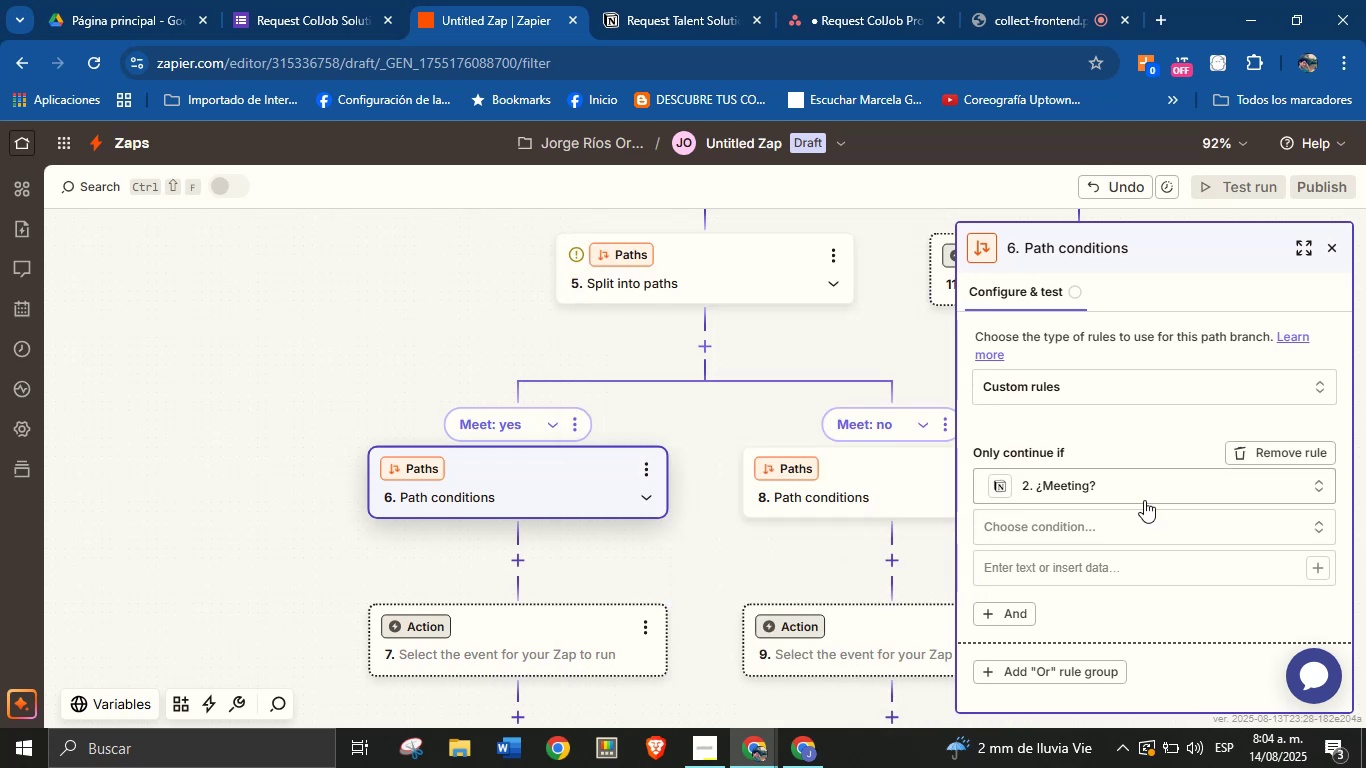 
left_click([1150, 522])
 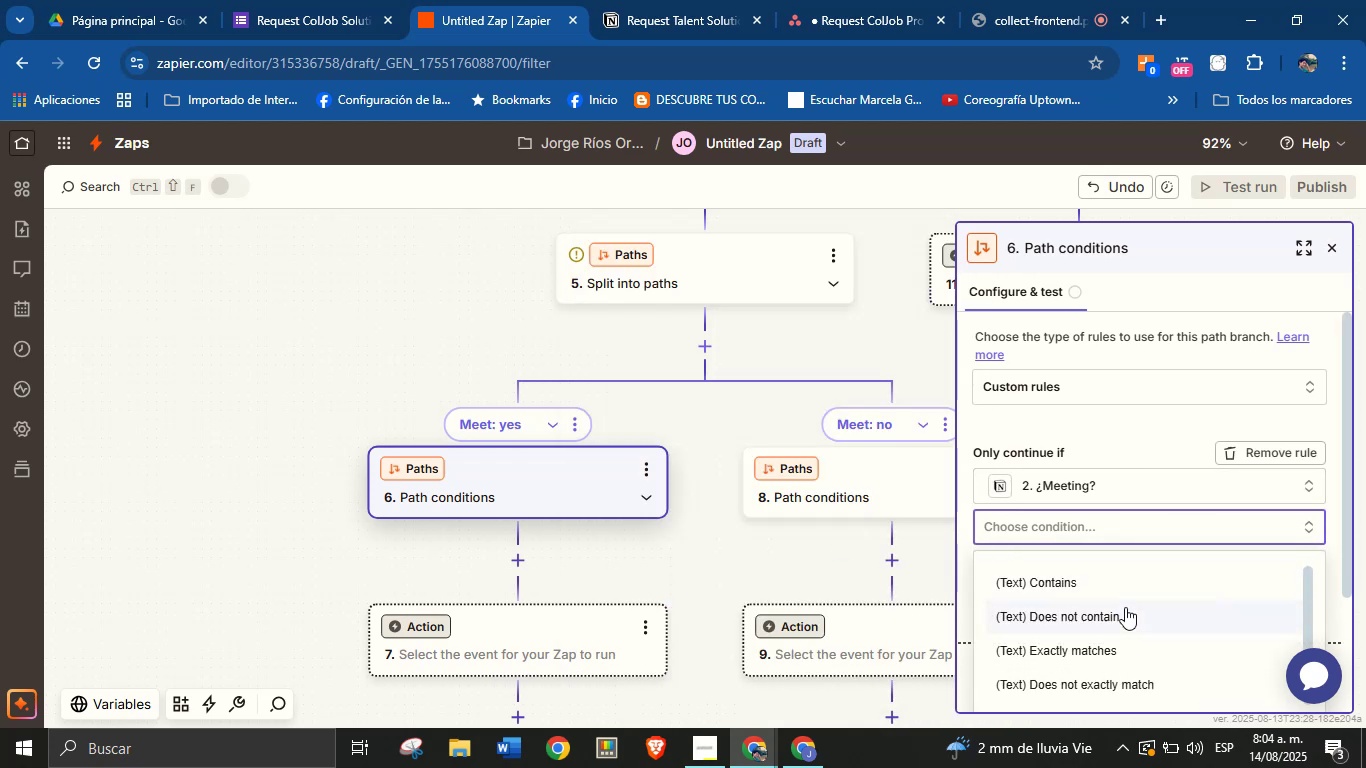 
scroll: coordinate [1105, 628], scroll_direction: down, amount: 14.0
 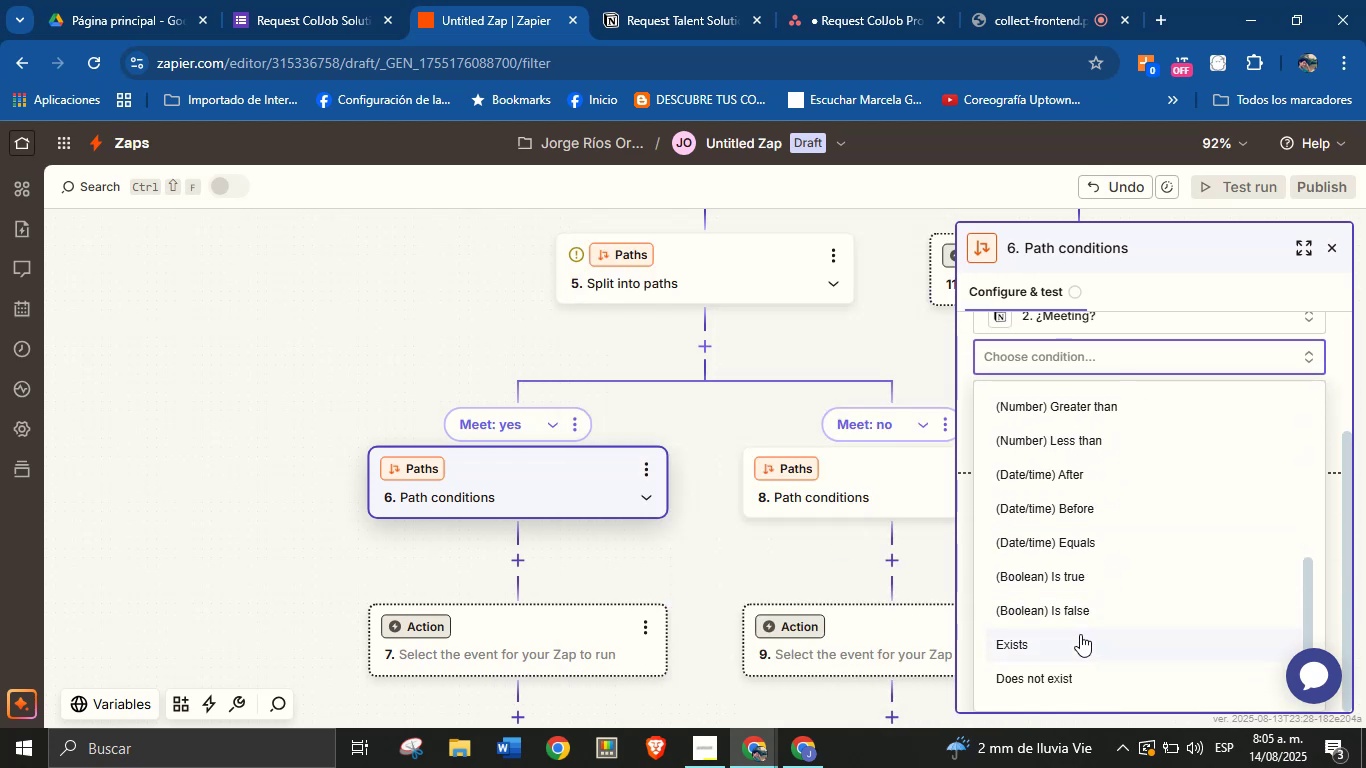 
left_click([1080, 634])
 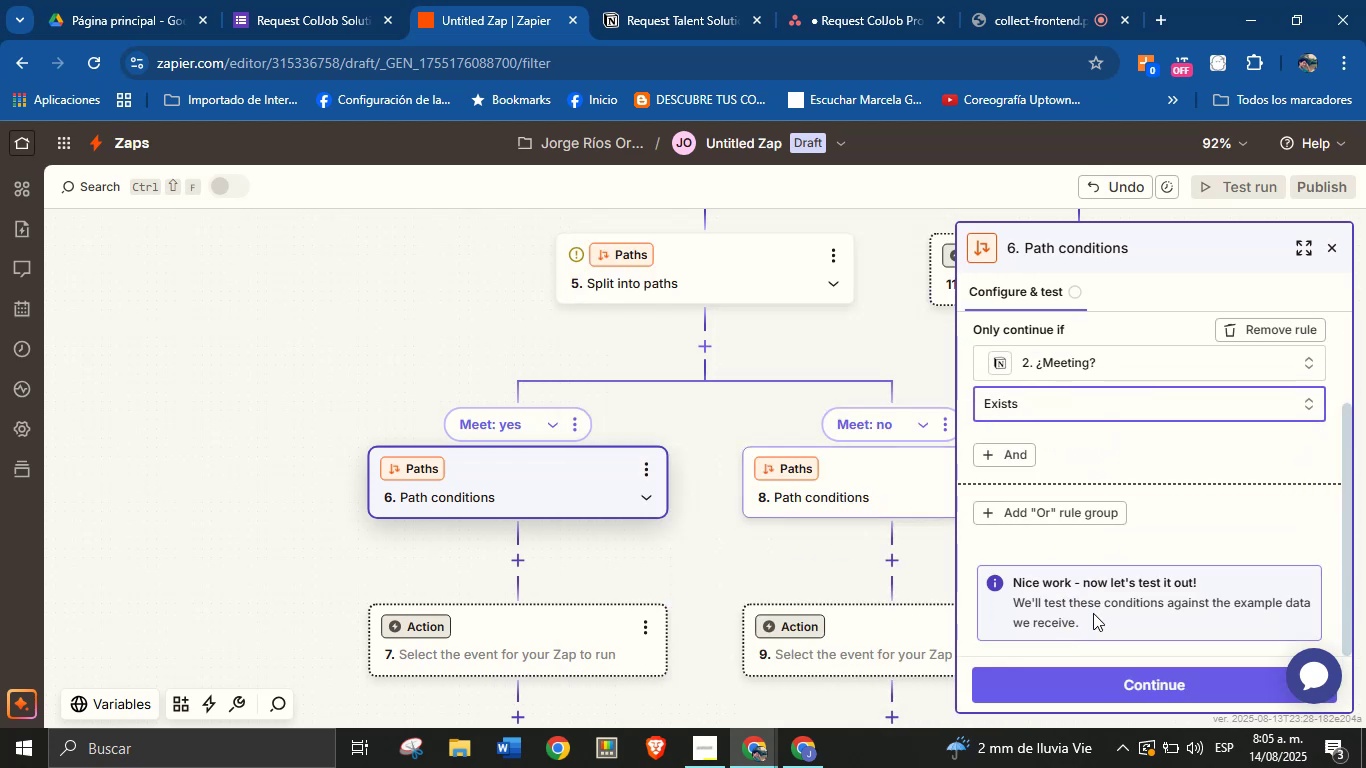 
left_click([1118, 686])
 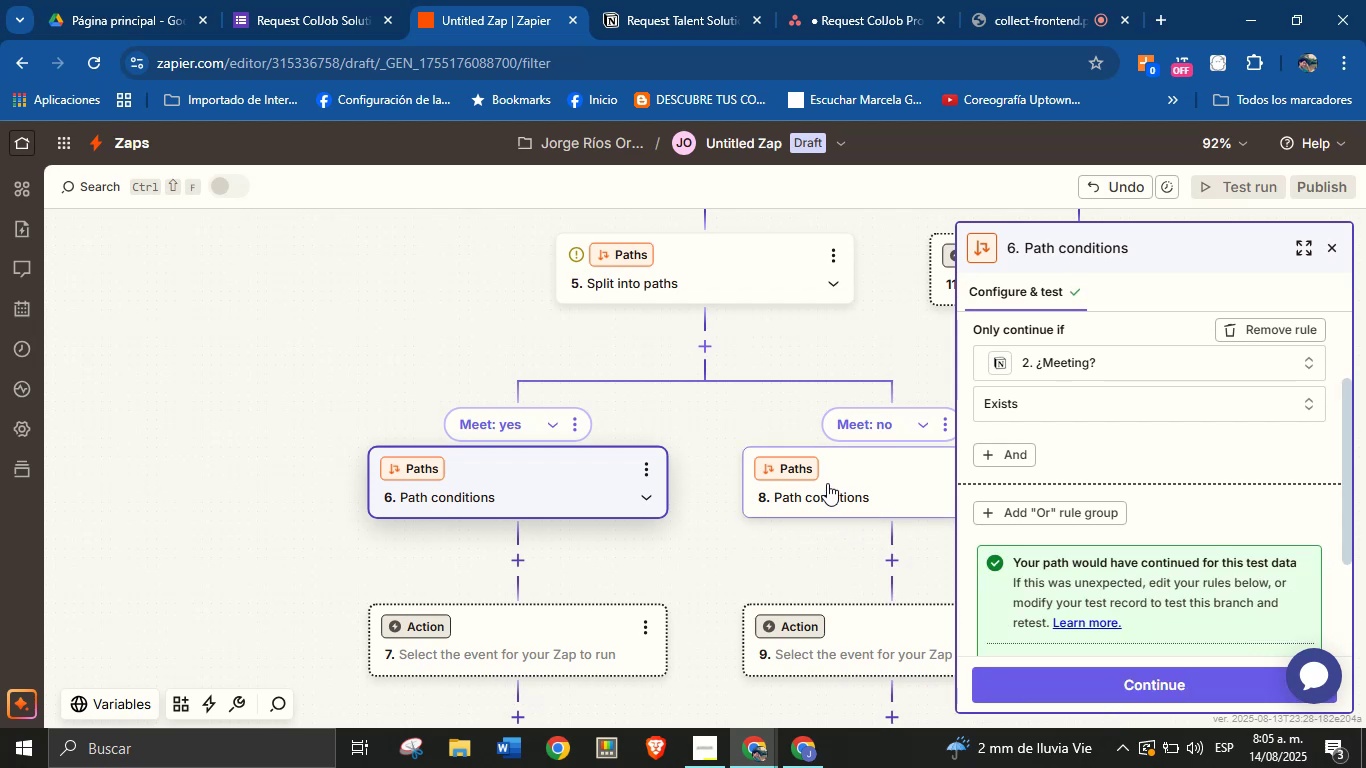 
scroll: coordinate [1035, 503], scroll_direction: down, amount: 2.0
 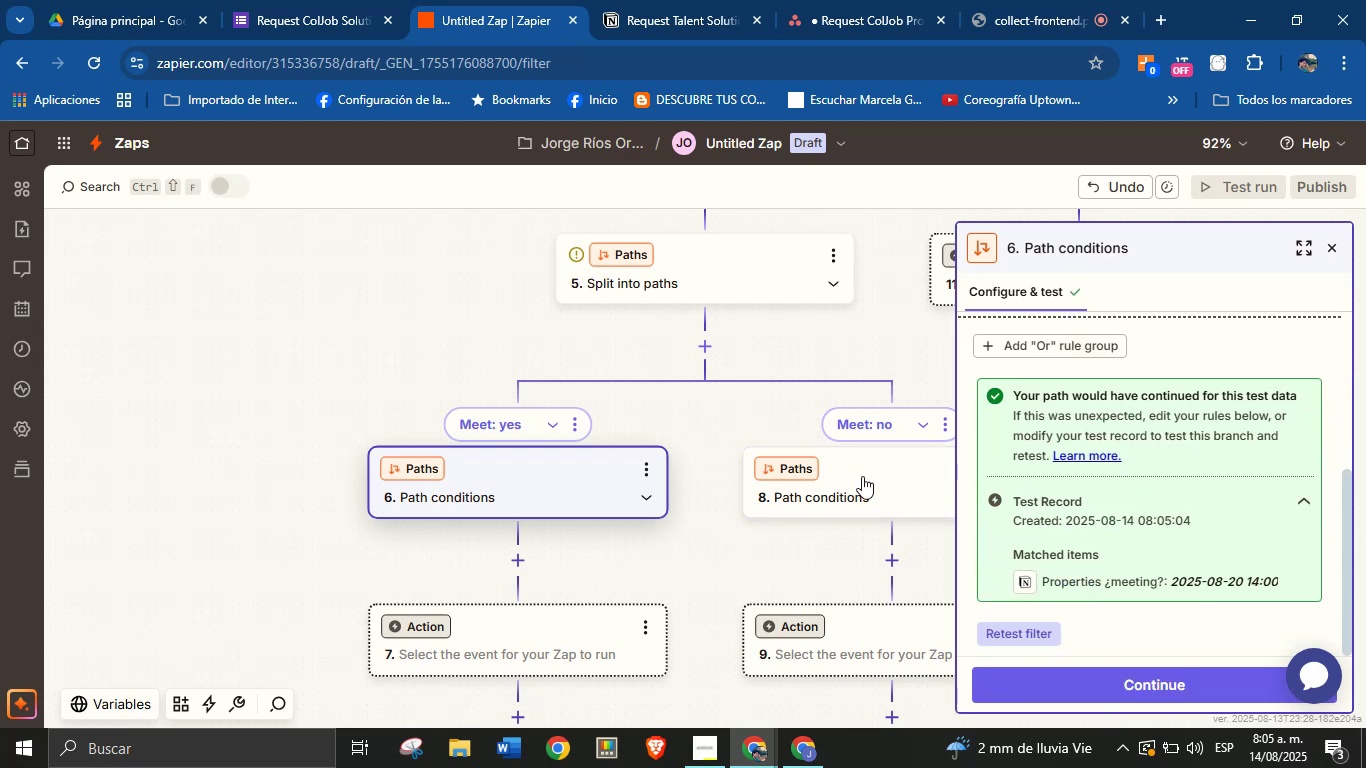 
left_click([853, 473])
 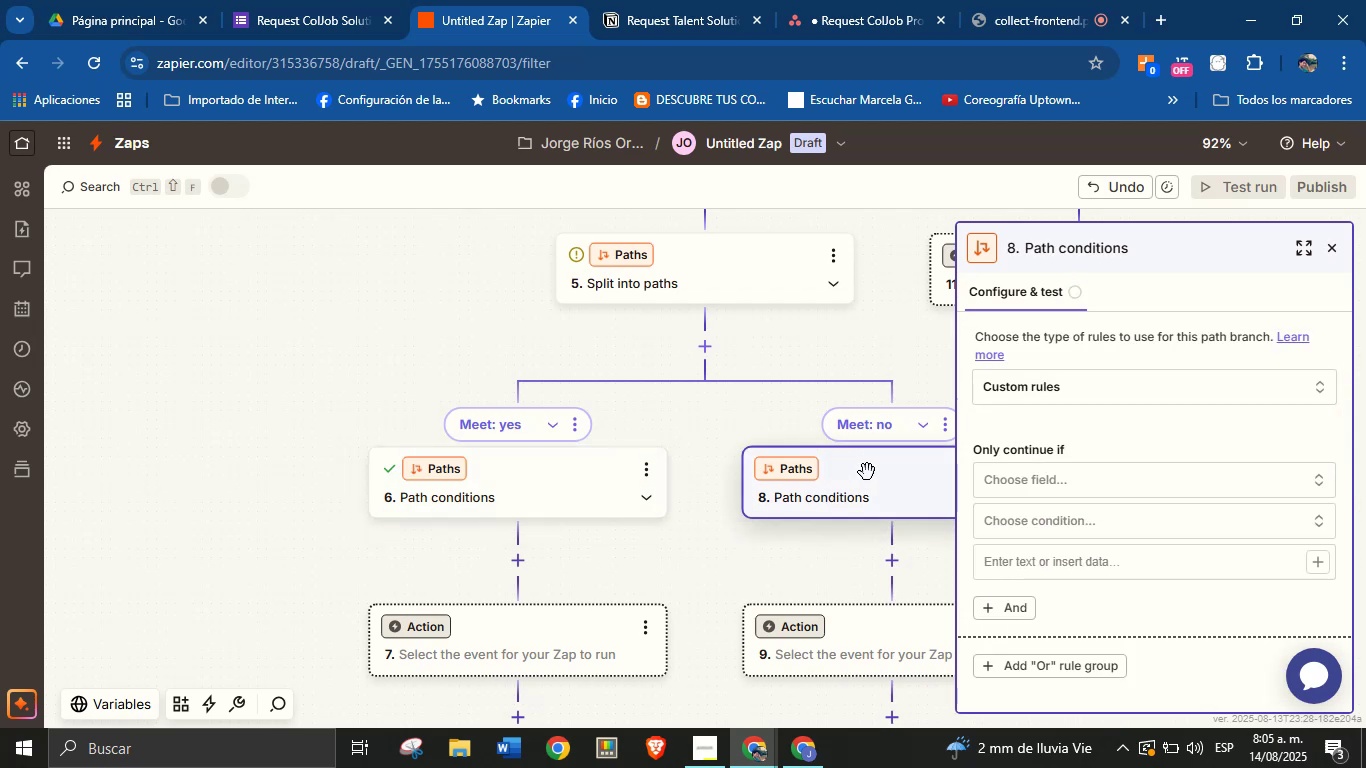 
left_click([1045, 474])
 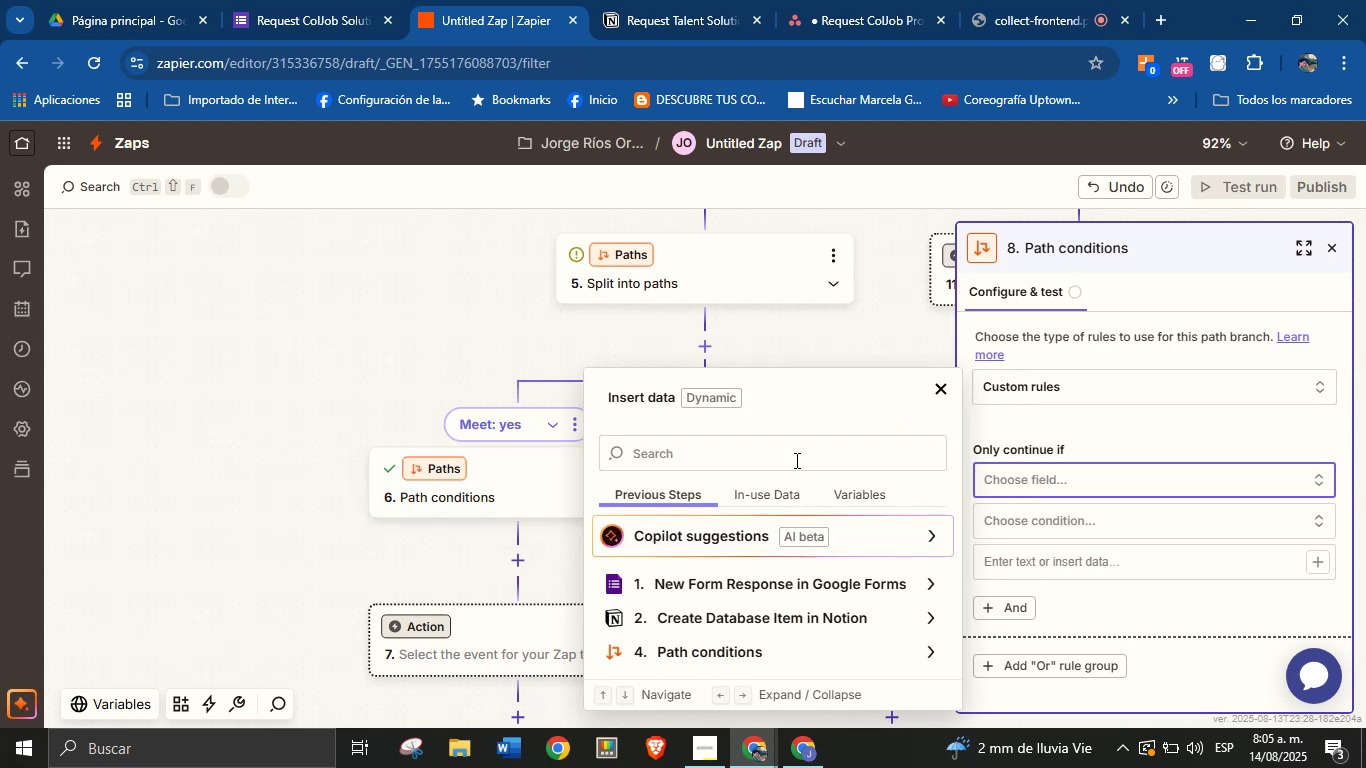 
left_click([749, 445])
 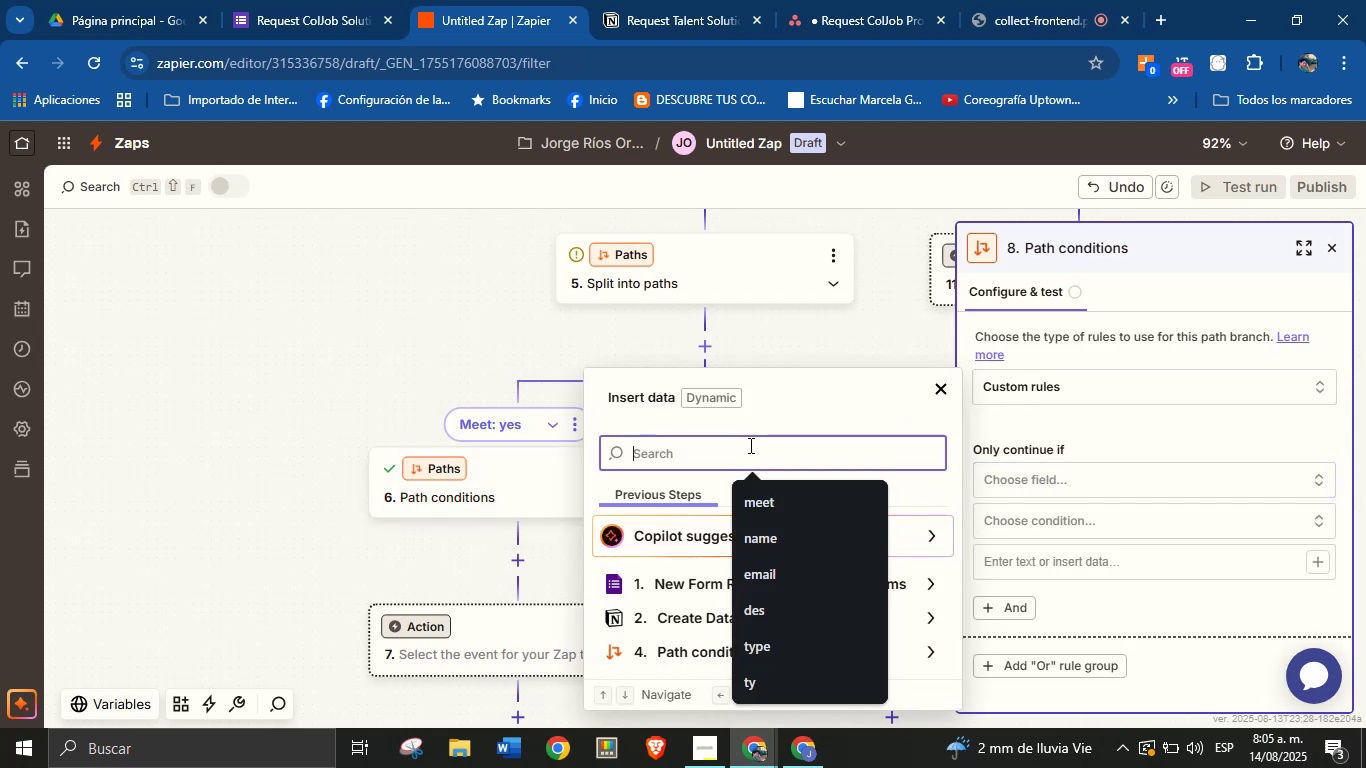 
type(meet)
 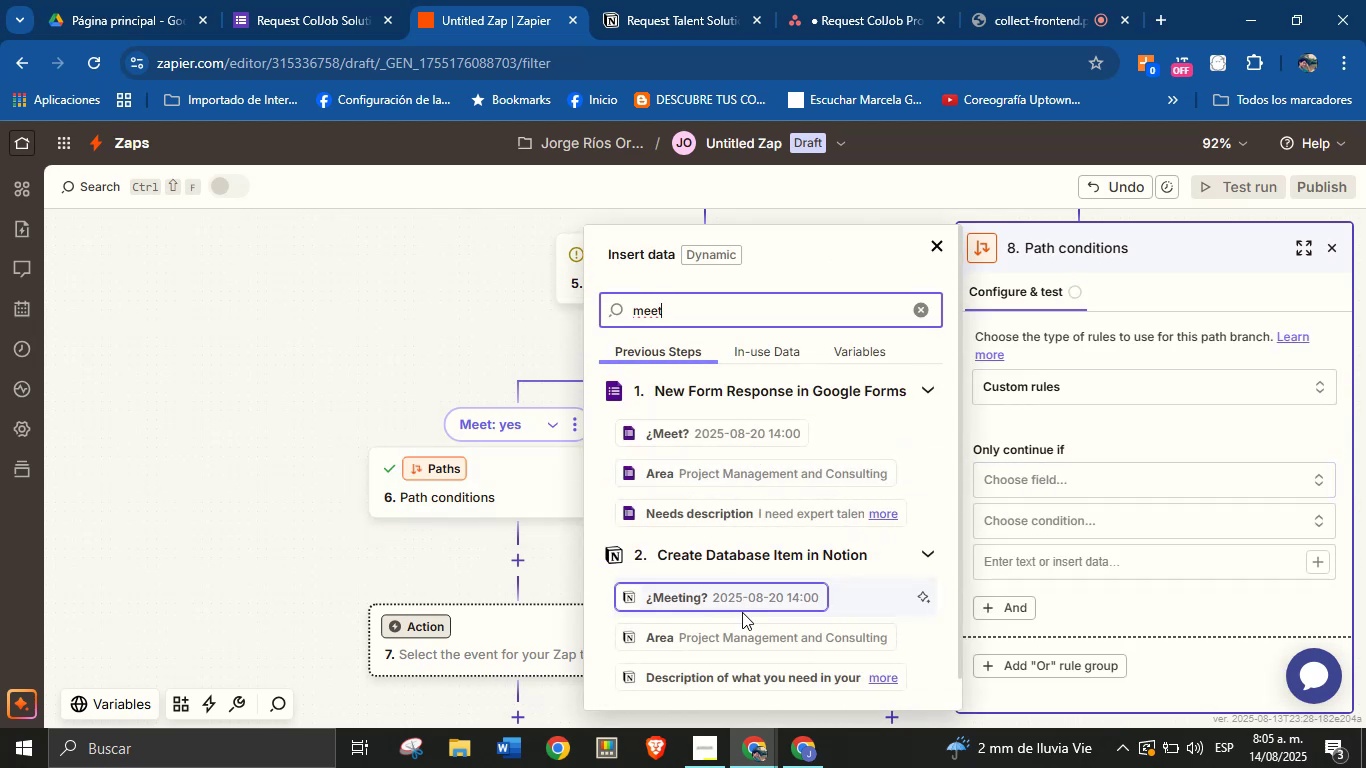 
left_click([744, 607])
 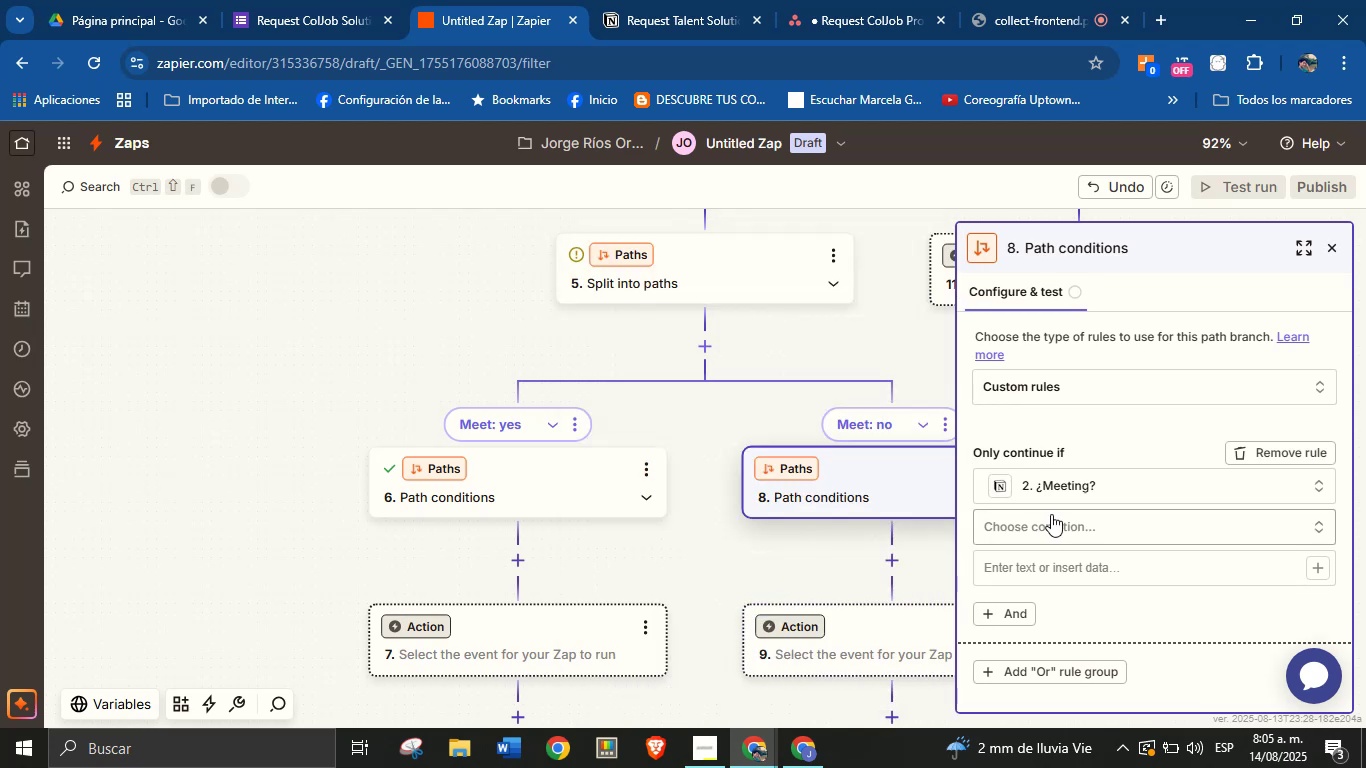 
left_click([1051, 516])
 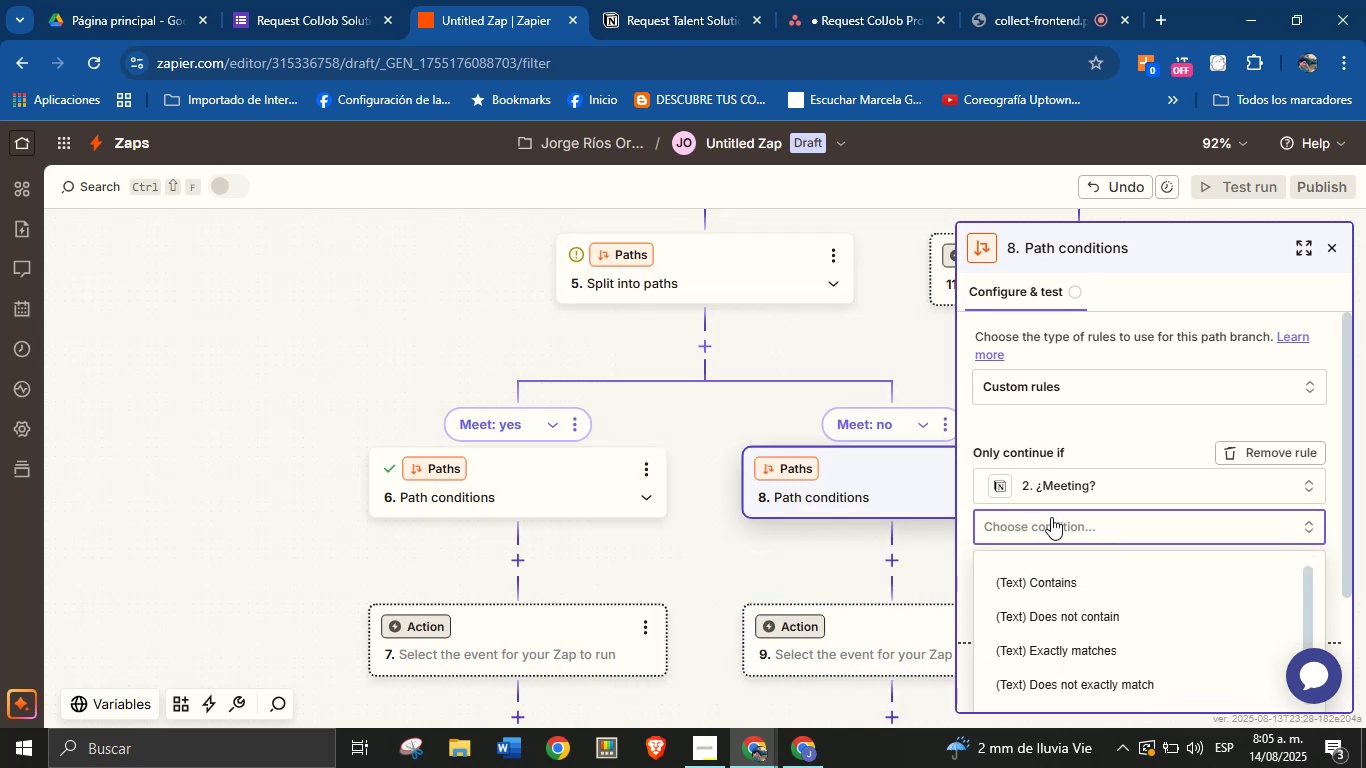 
scroll: coordinate [1102, 490], scroll_direction: down, amount: 13.0
 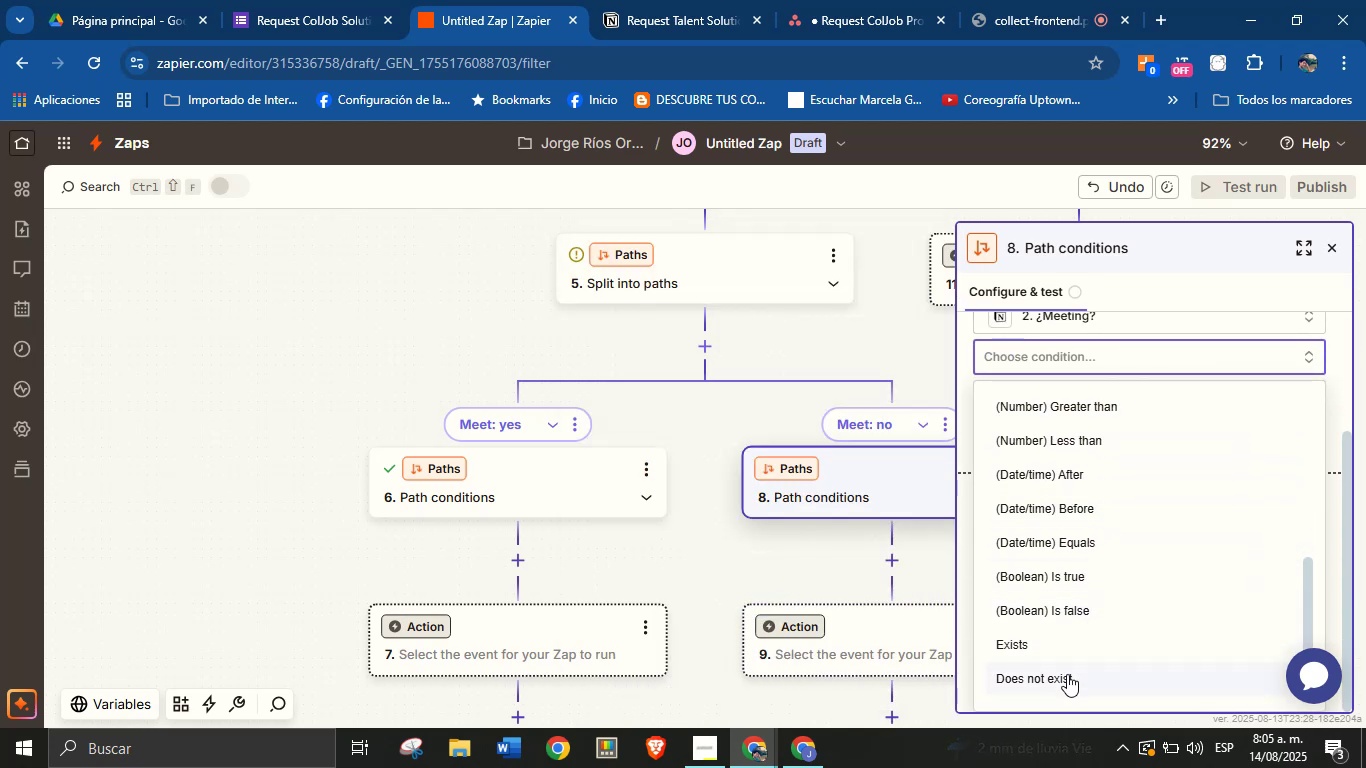 
left_click([1067, 674])
 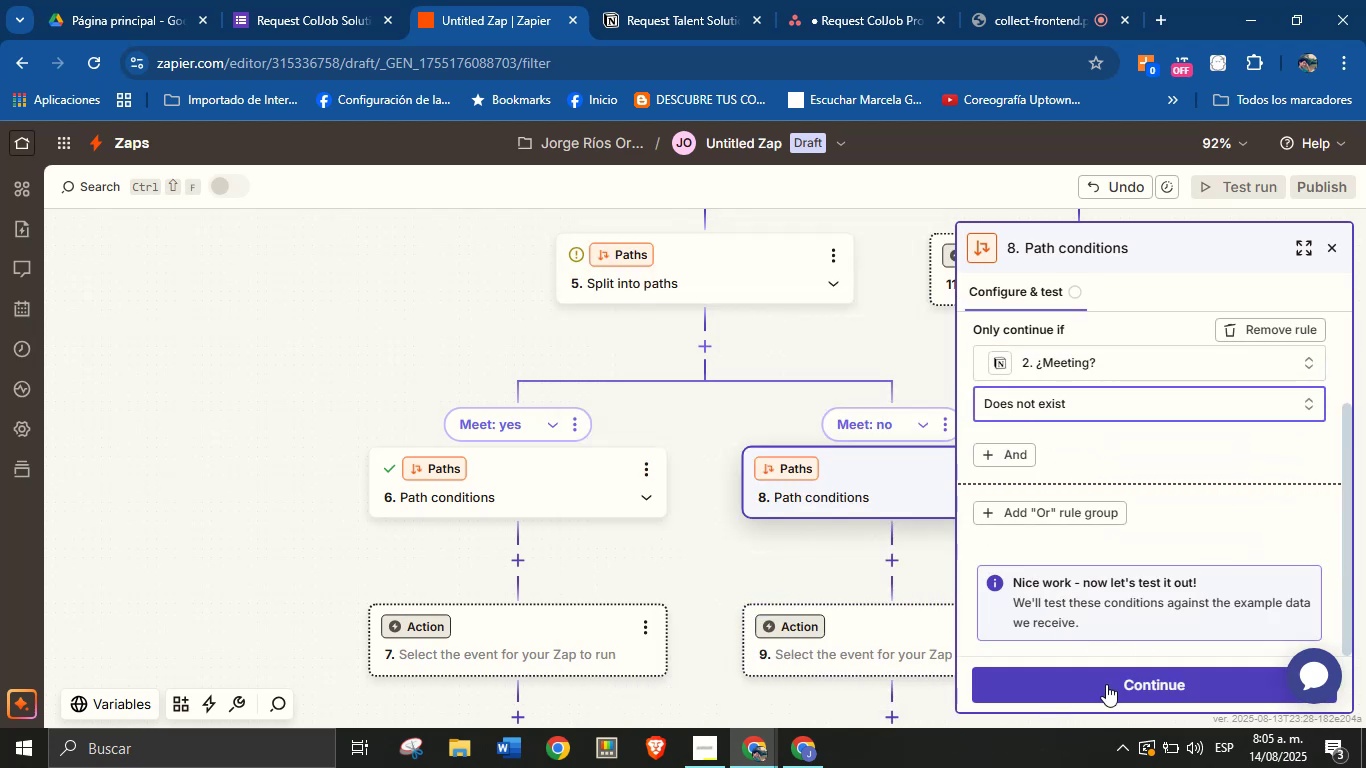 
left_click([1106, 685])
 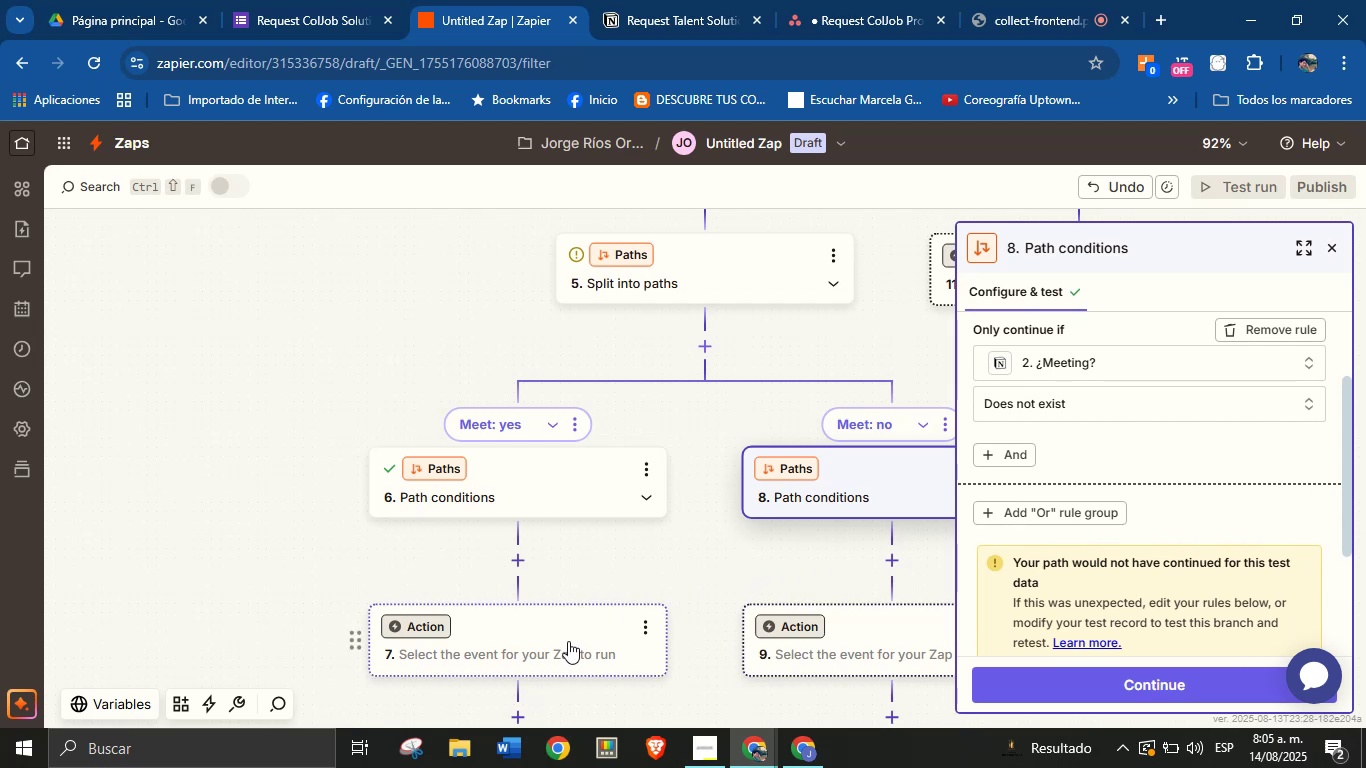 
left_click_drag(start_coordinate=[695, 563], to_coordinate=[744, 526])
 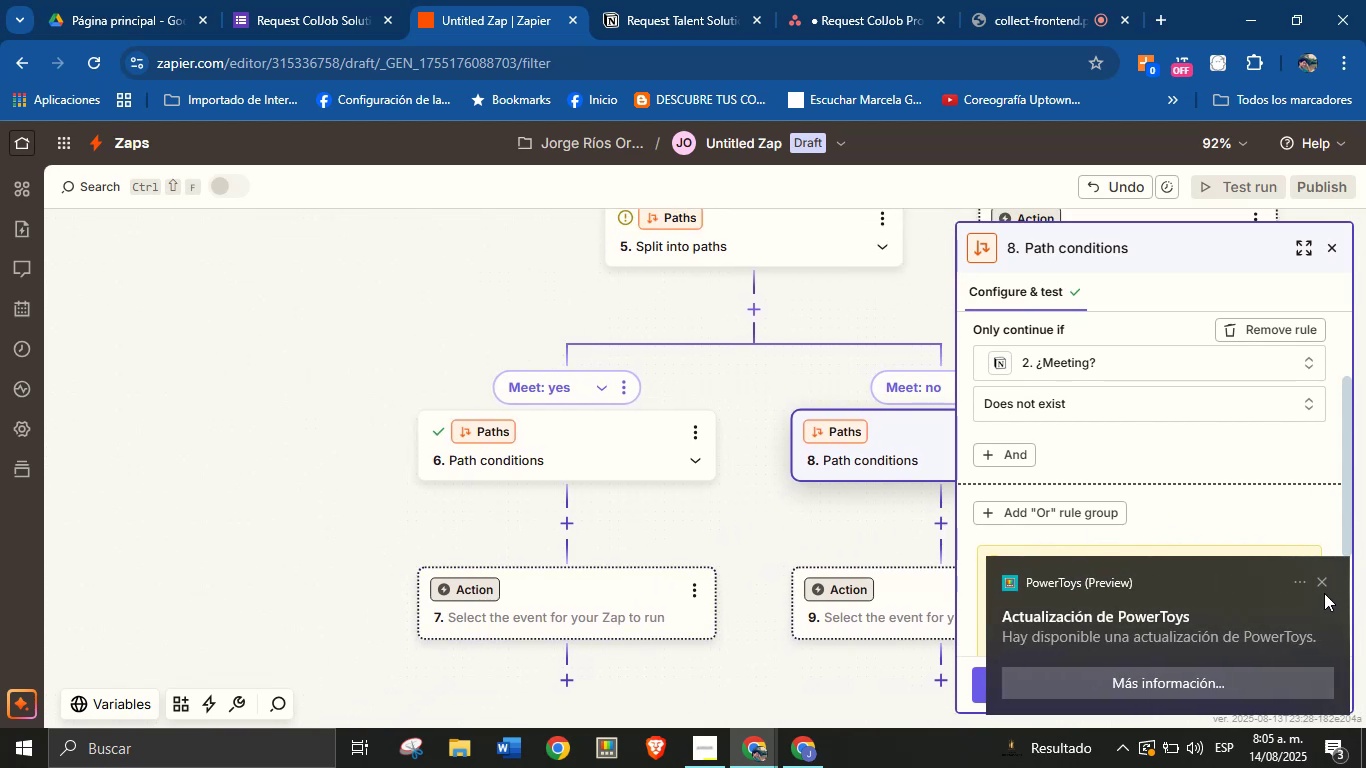 
left_click([1325, 586])
 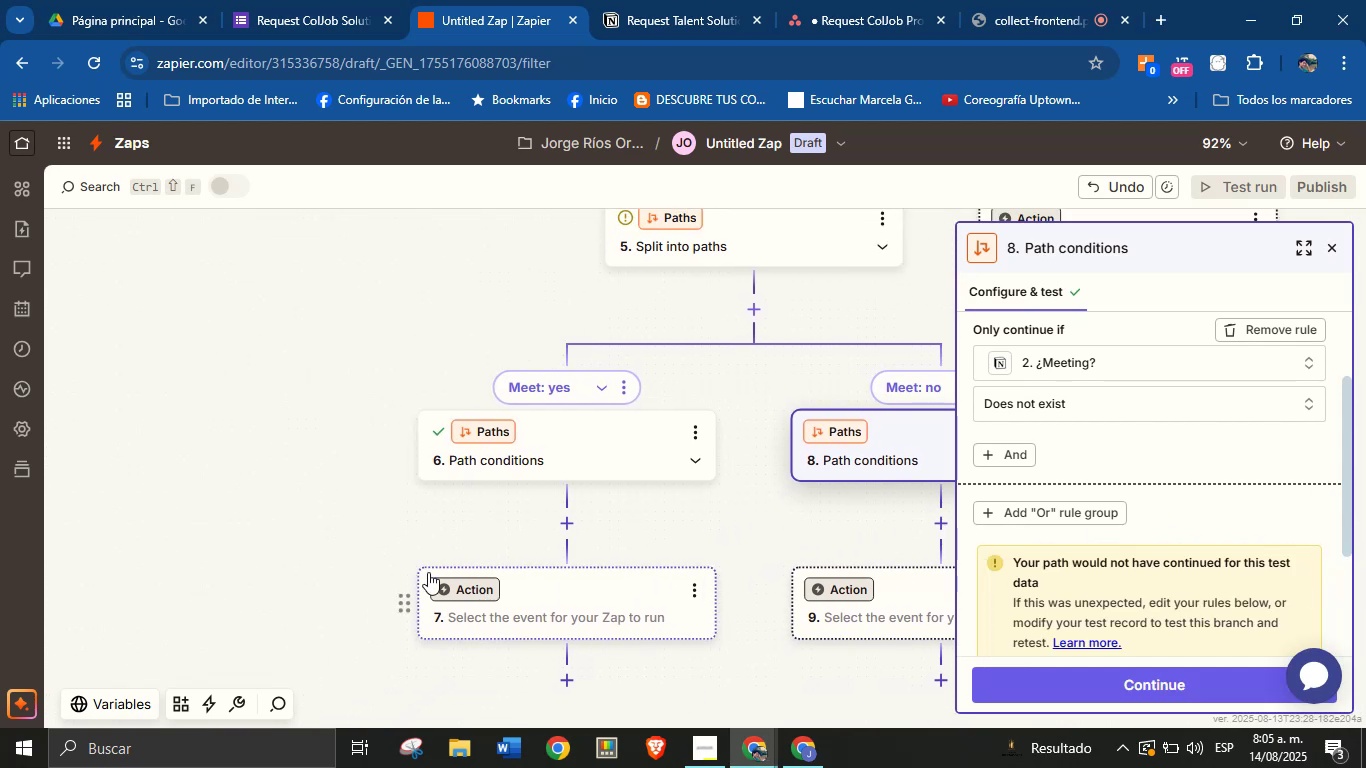 
left_click([463, 584])
 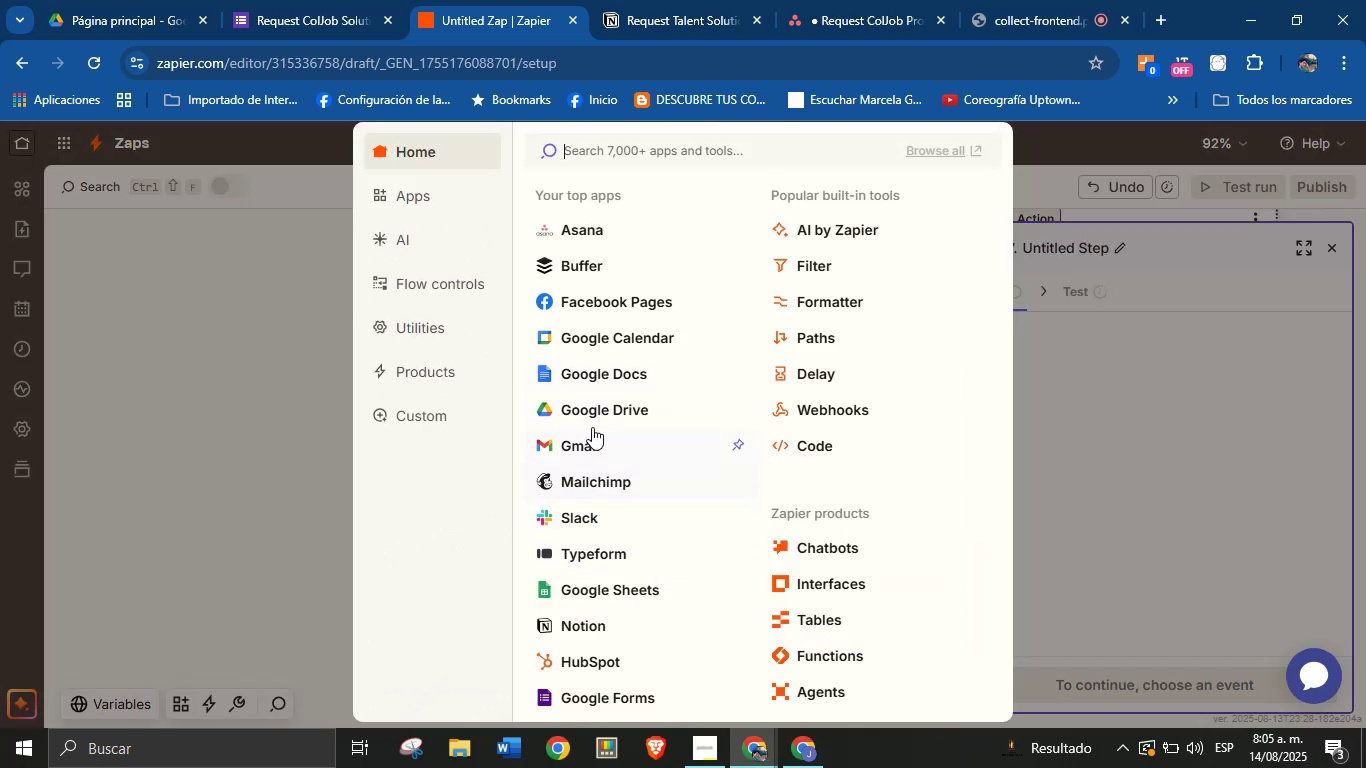 
left_click([611, 332])
 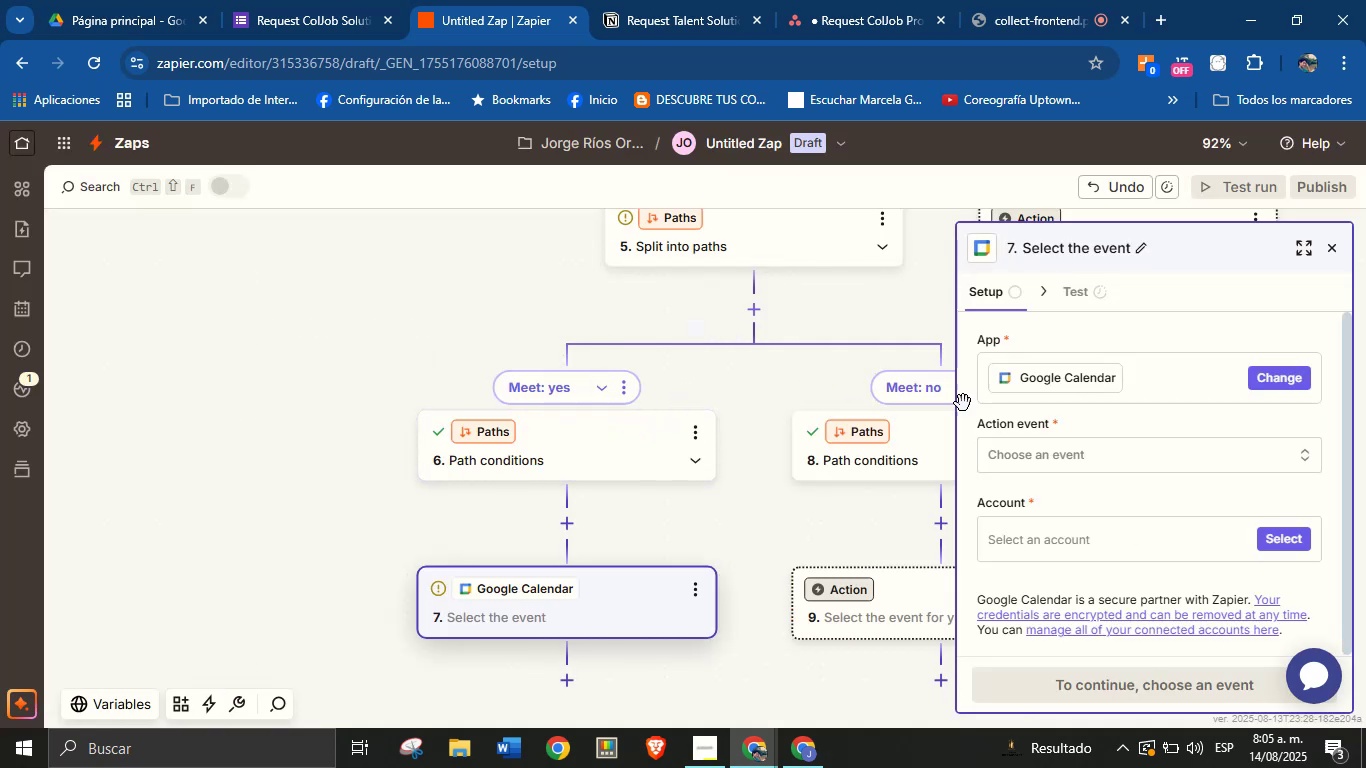 
left_click([1117, 452])
 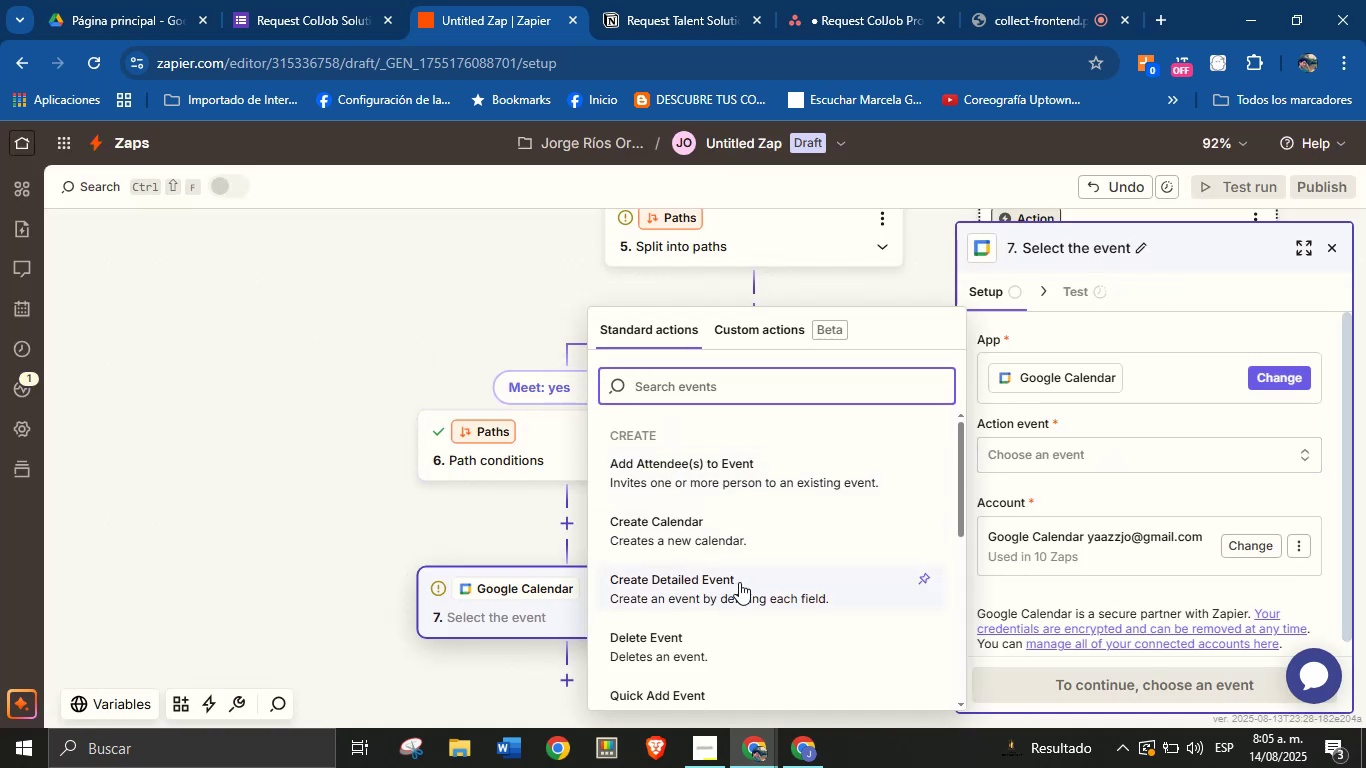 
left_click([741, 584])
 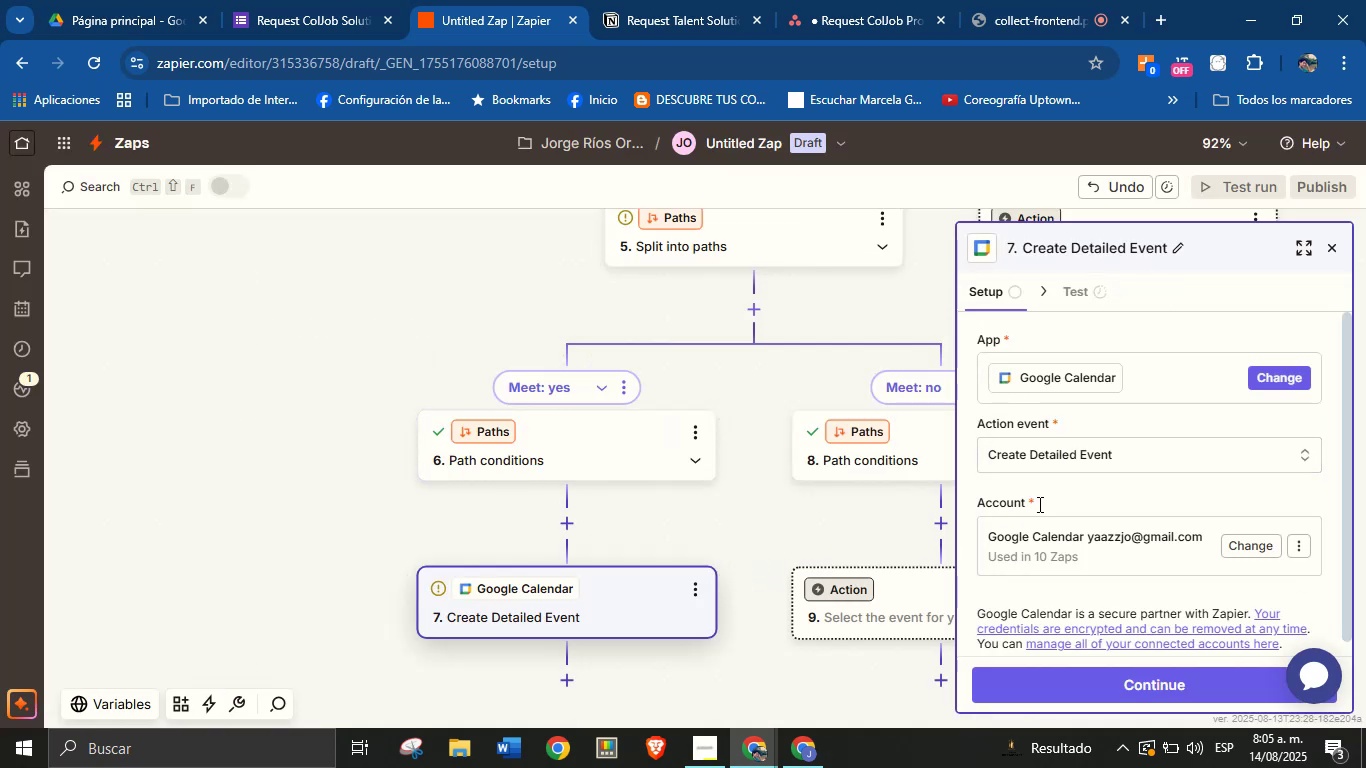 
left_click([1094, 498])
 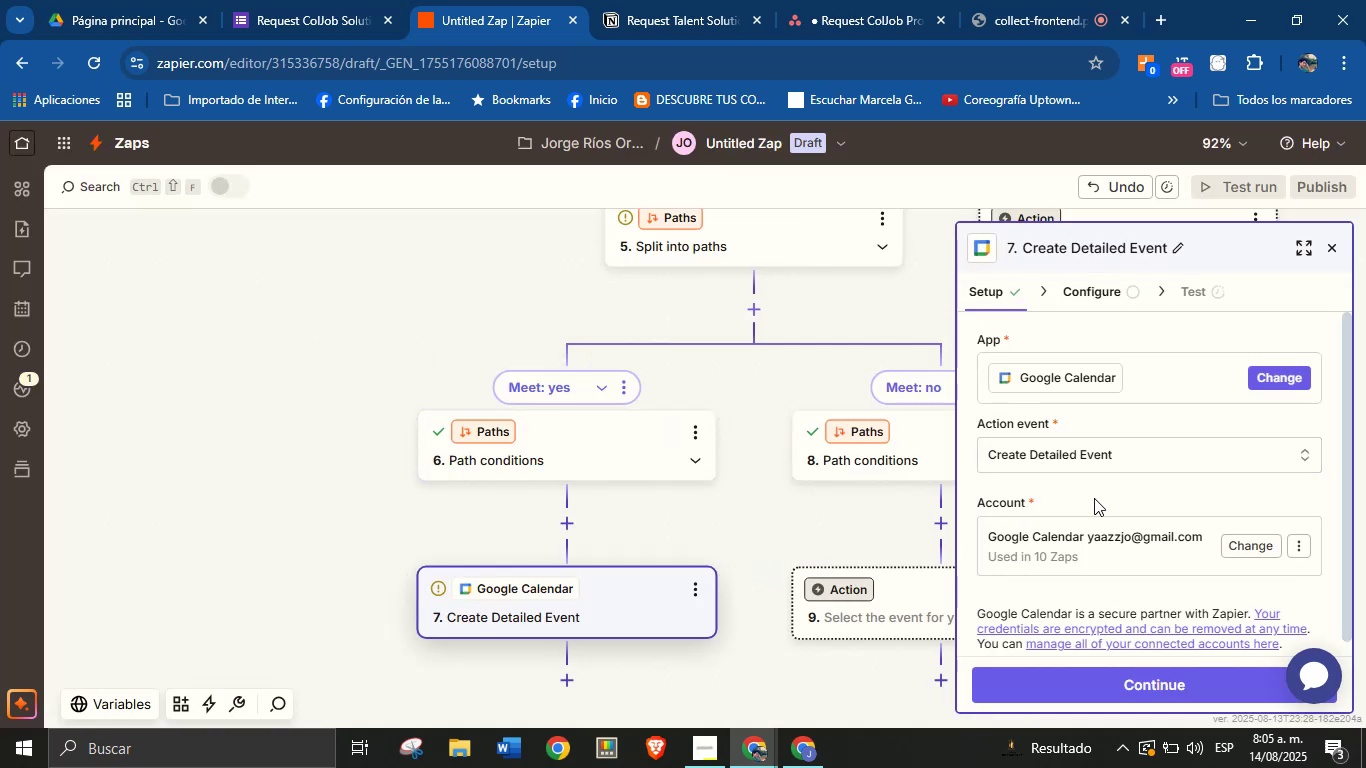 
scroll: coordinate [1094, 497], scroll_direction: down, amount: 1.0
 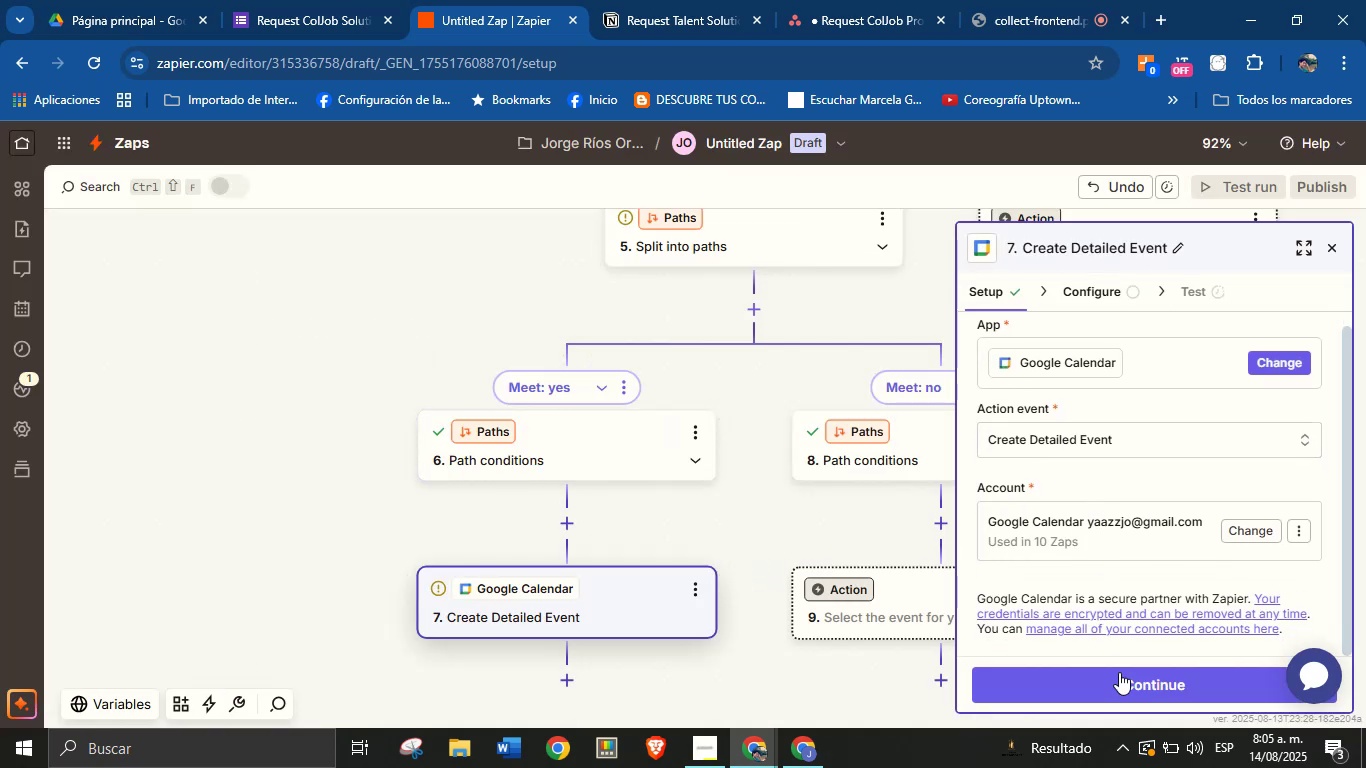 
left_click([1121, 680])
 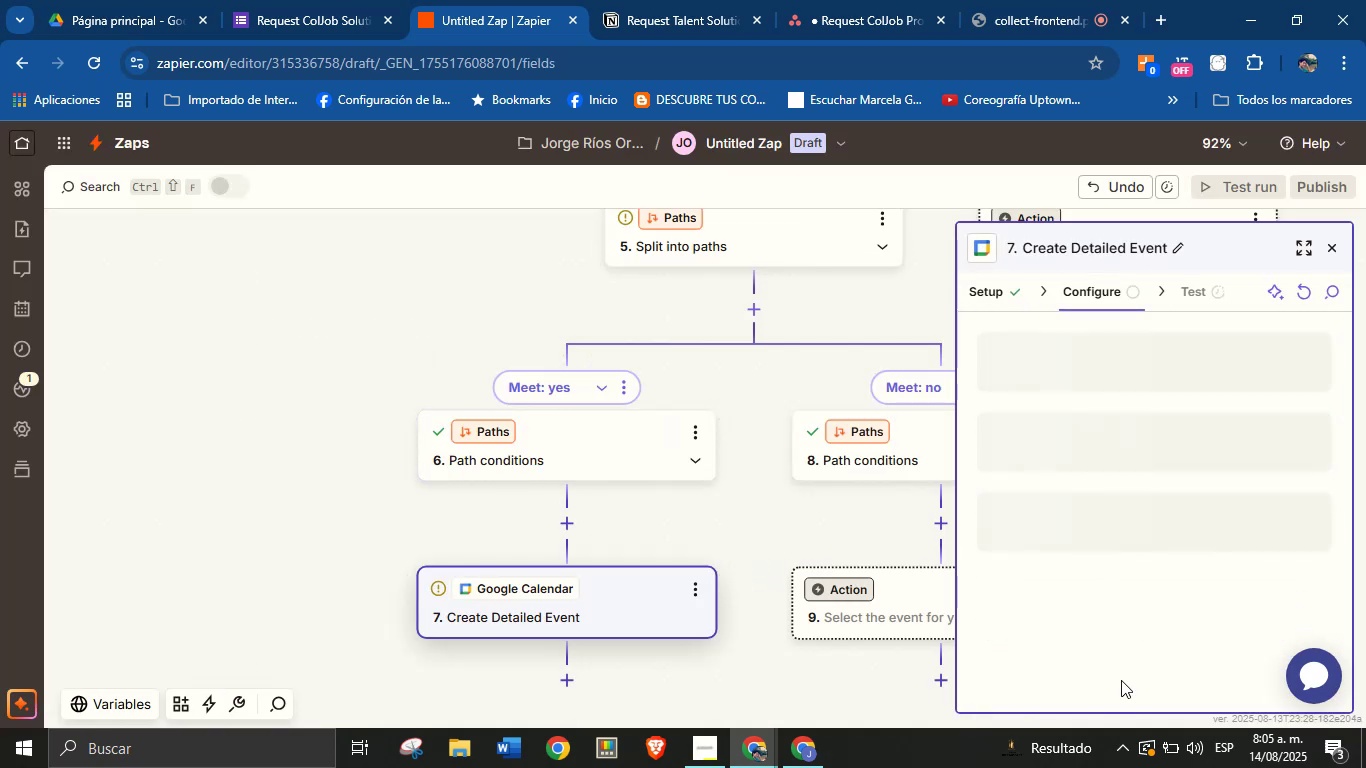 
mouse_move([1127, 522])
 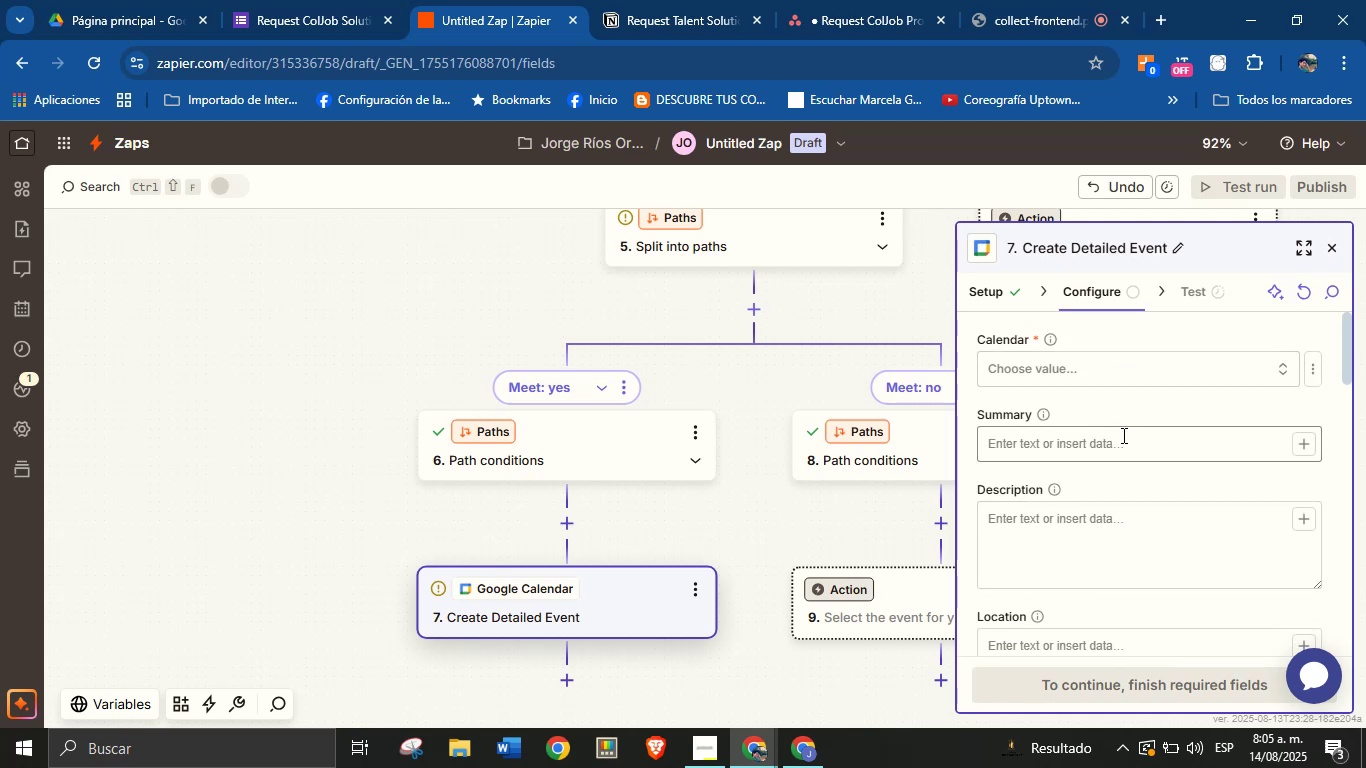 
left_click([1131, 375])
 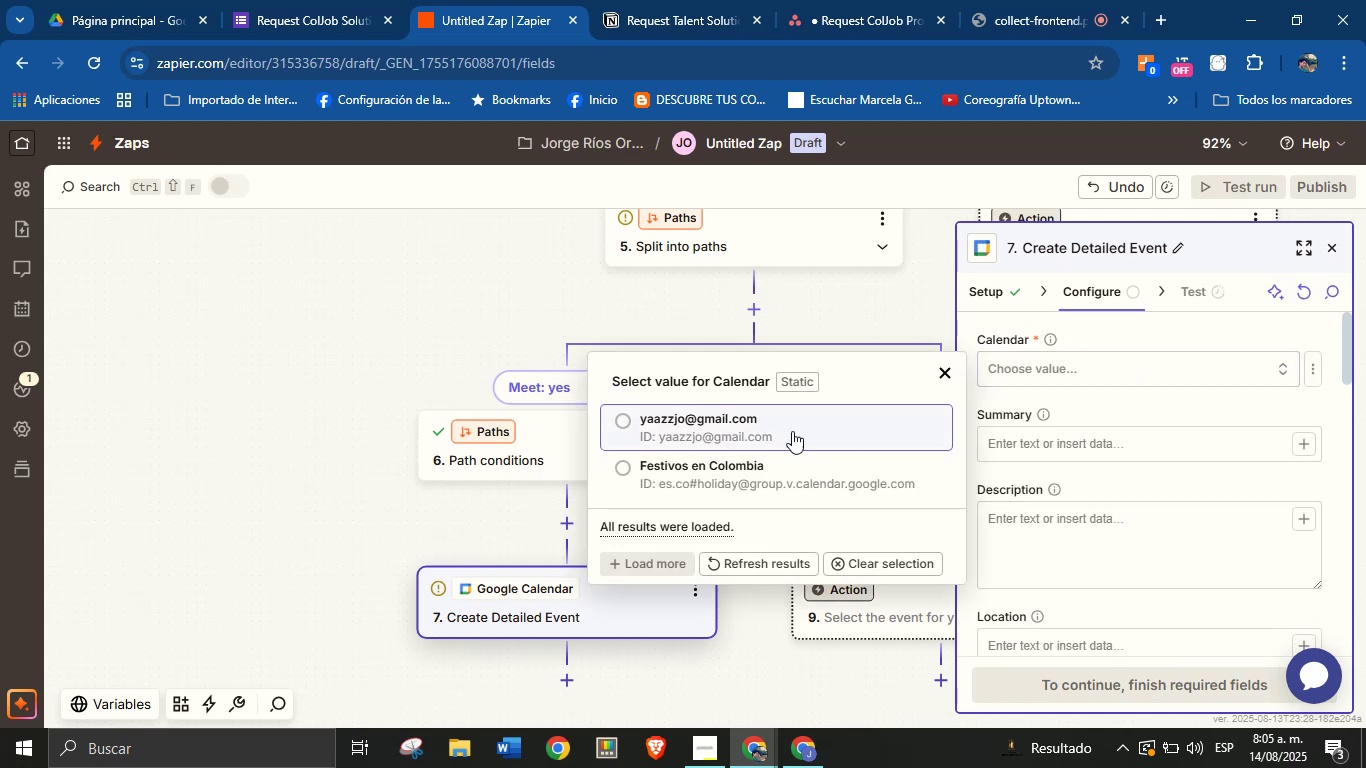 
left_click([728, 439])
 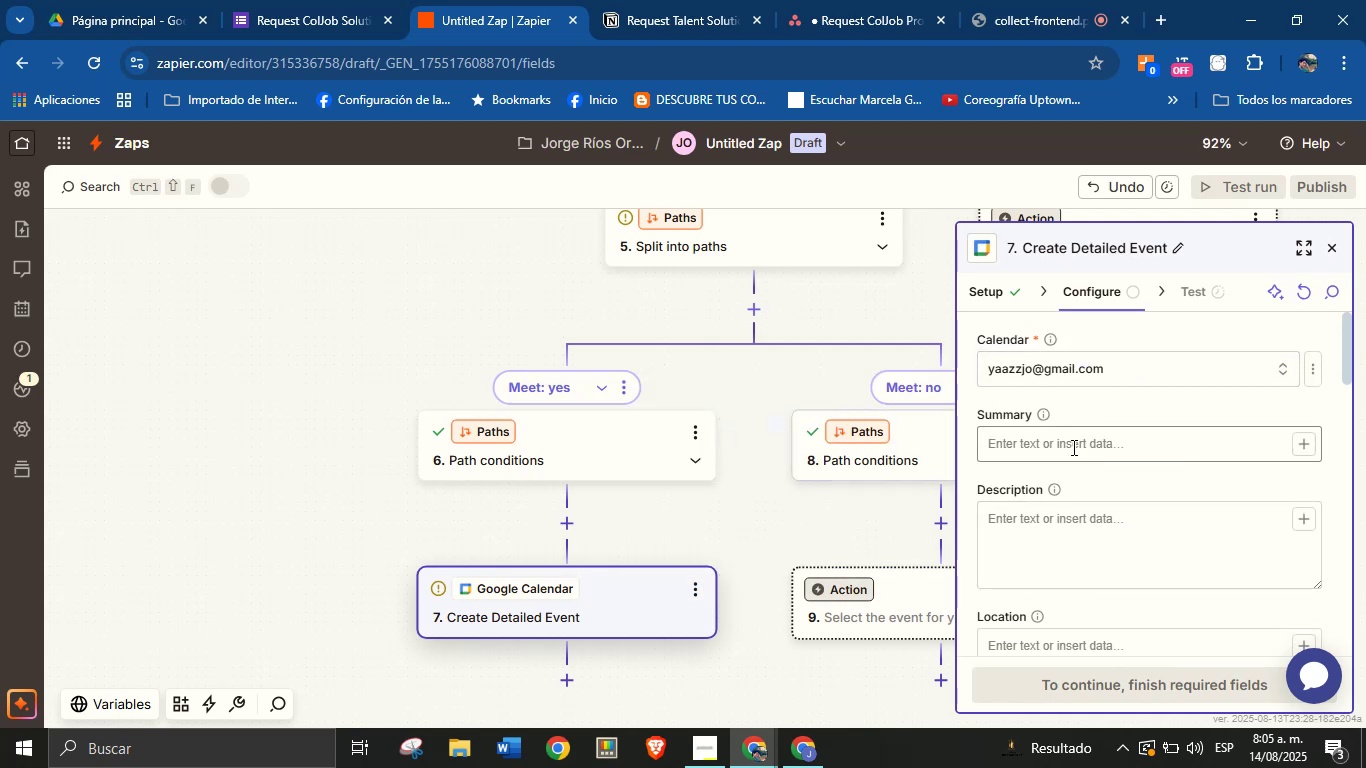 
left_click([1111, 451])
 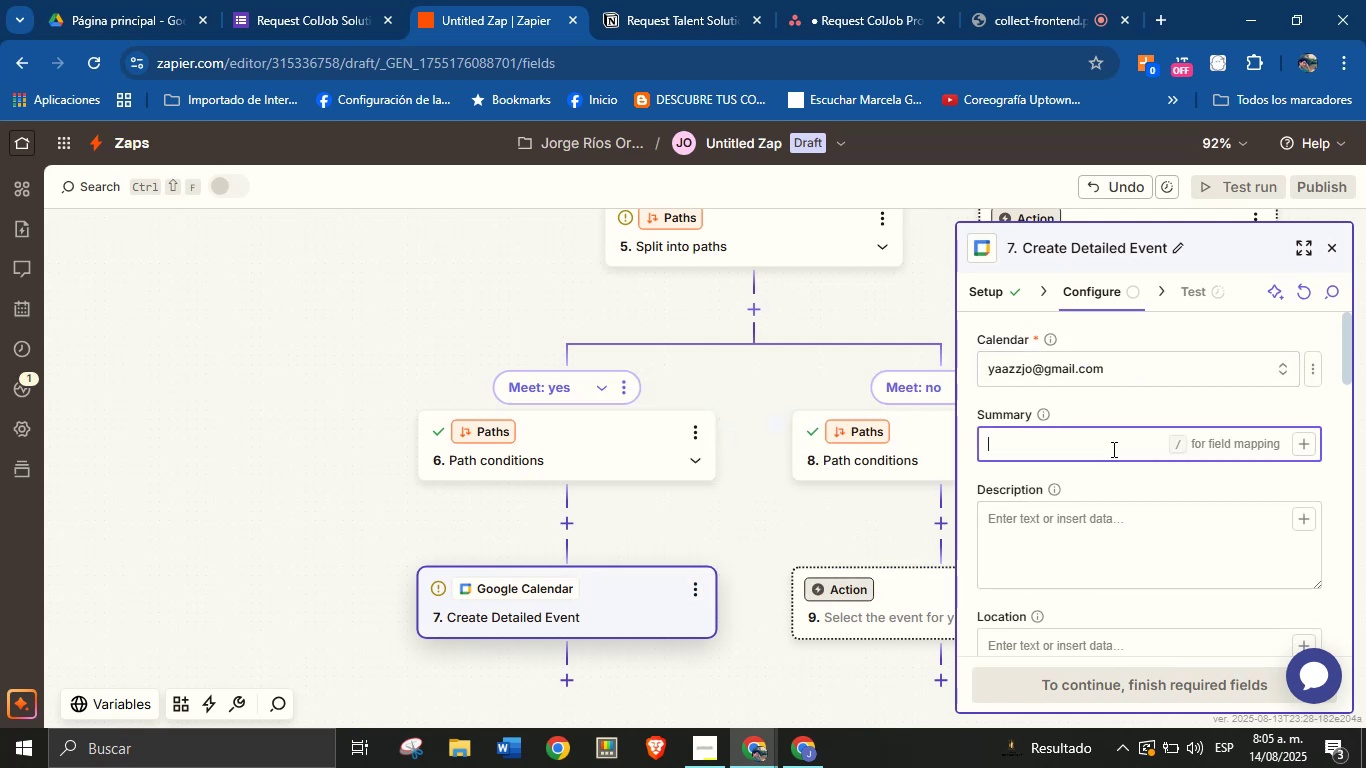 
type(New service request, type> )
 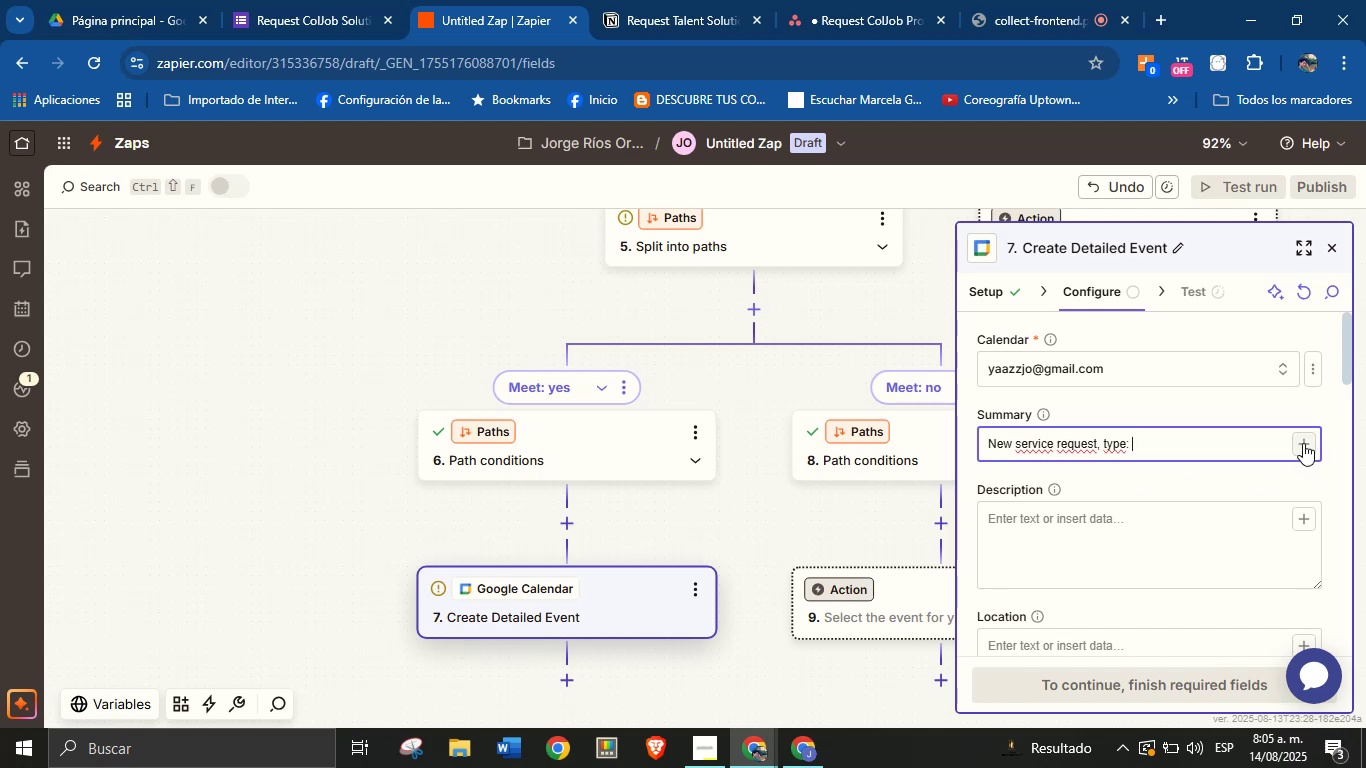 
left_click([1303, 438])
 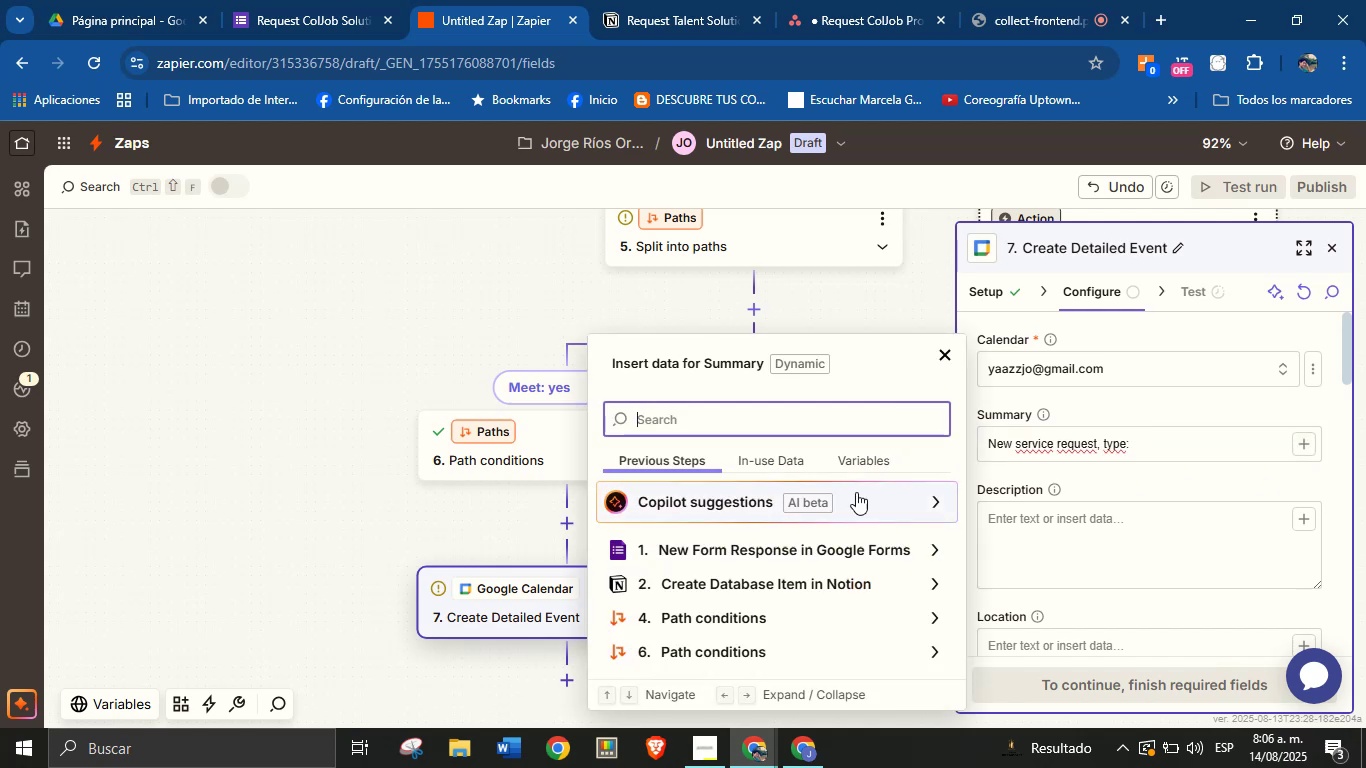 
type(typ)
 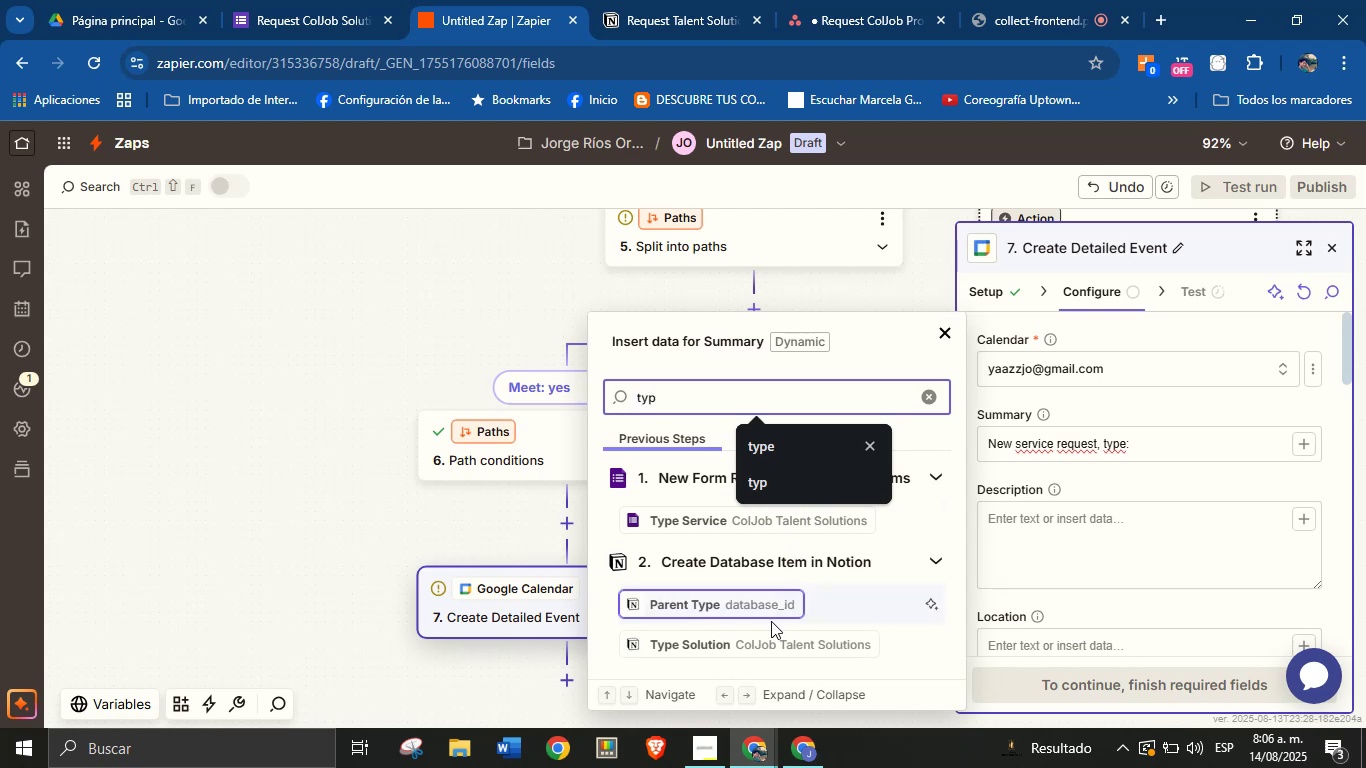 
left_click([772, 632])
 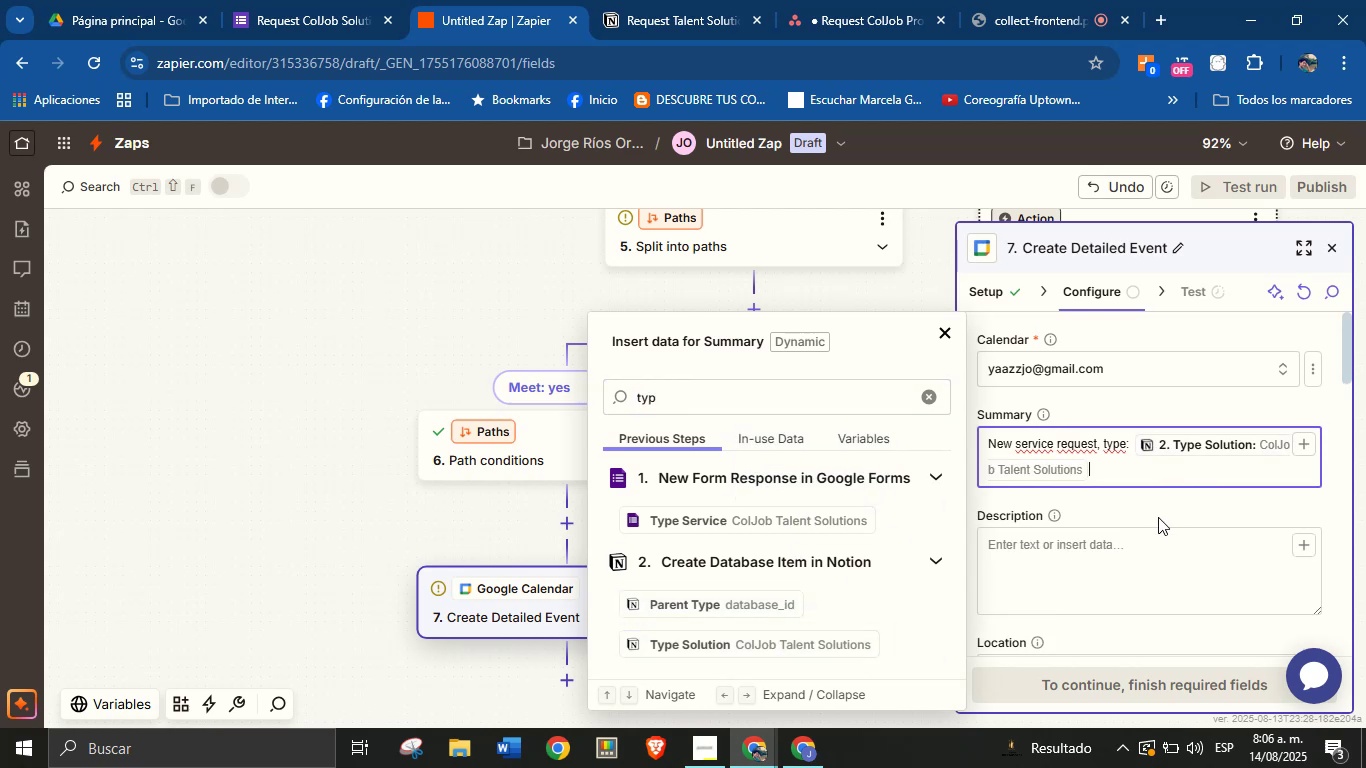 
left_click([1158, 517])
 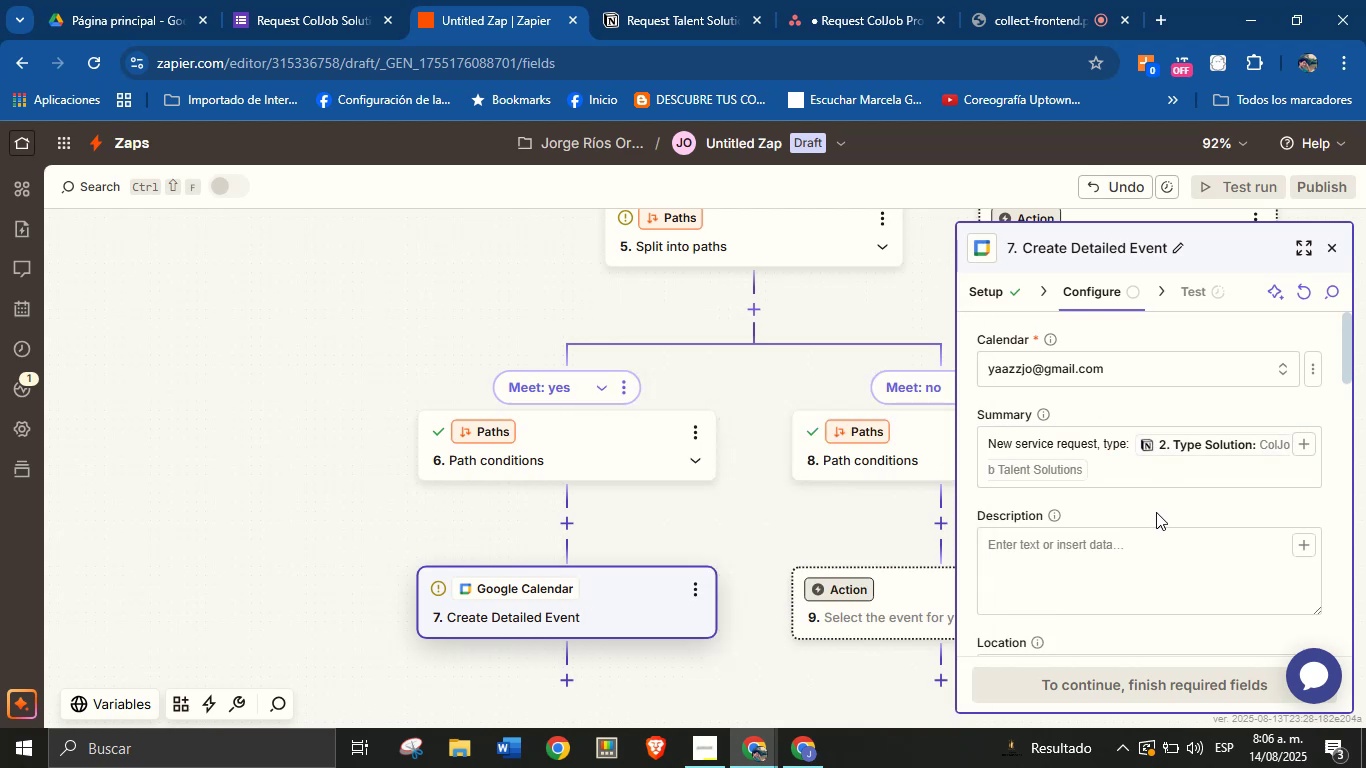 
left_click([1141, 562])
 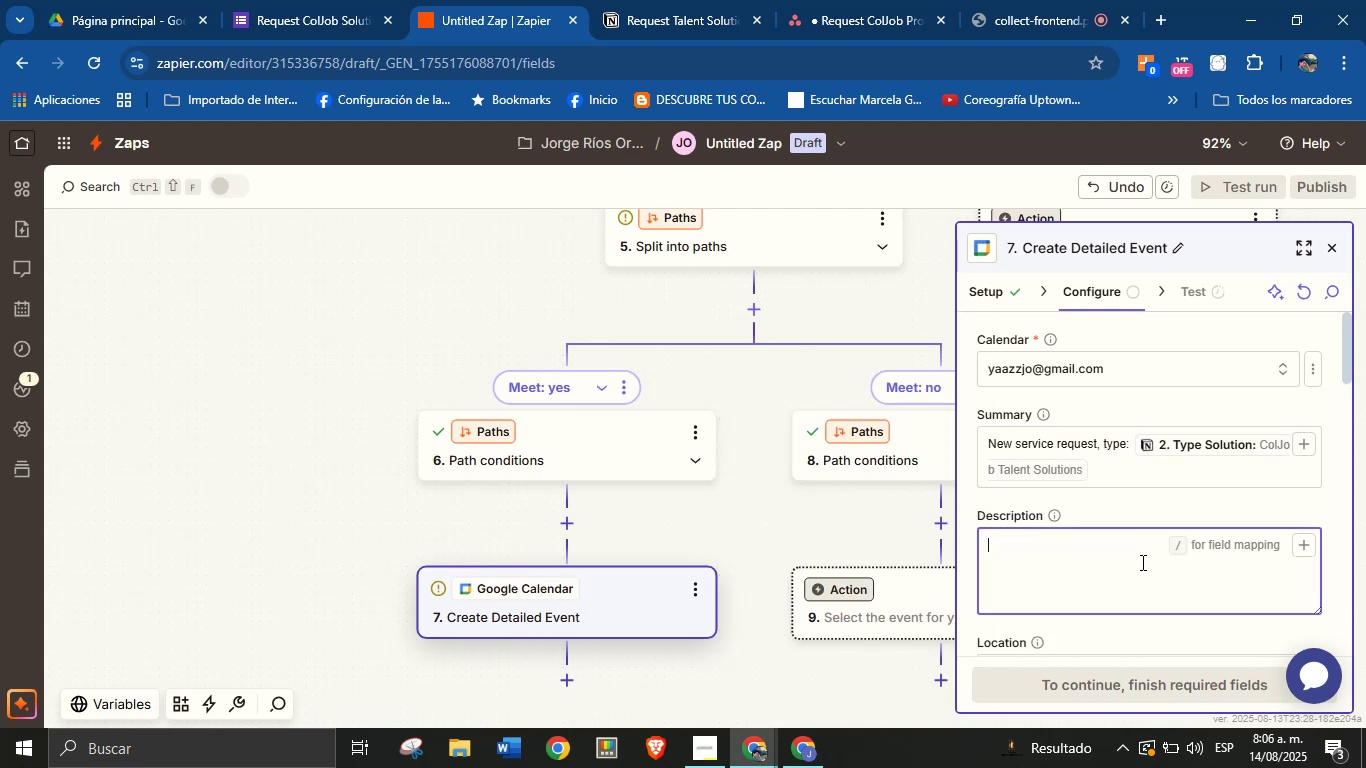 
type(n)
key(Backspace)
type(New service request, type> )
 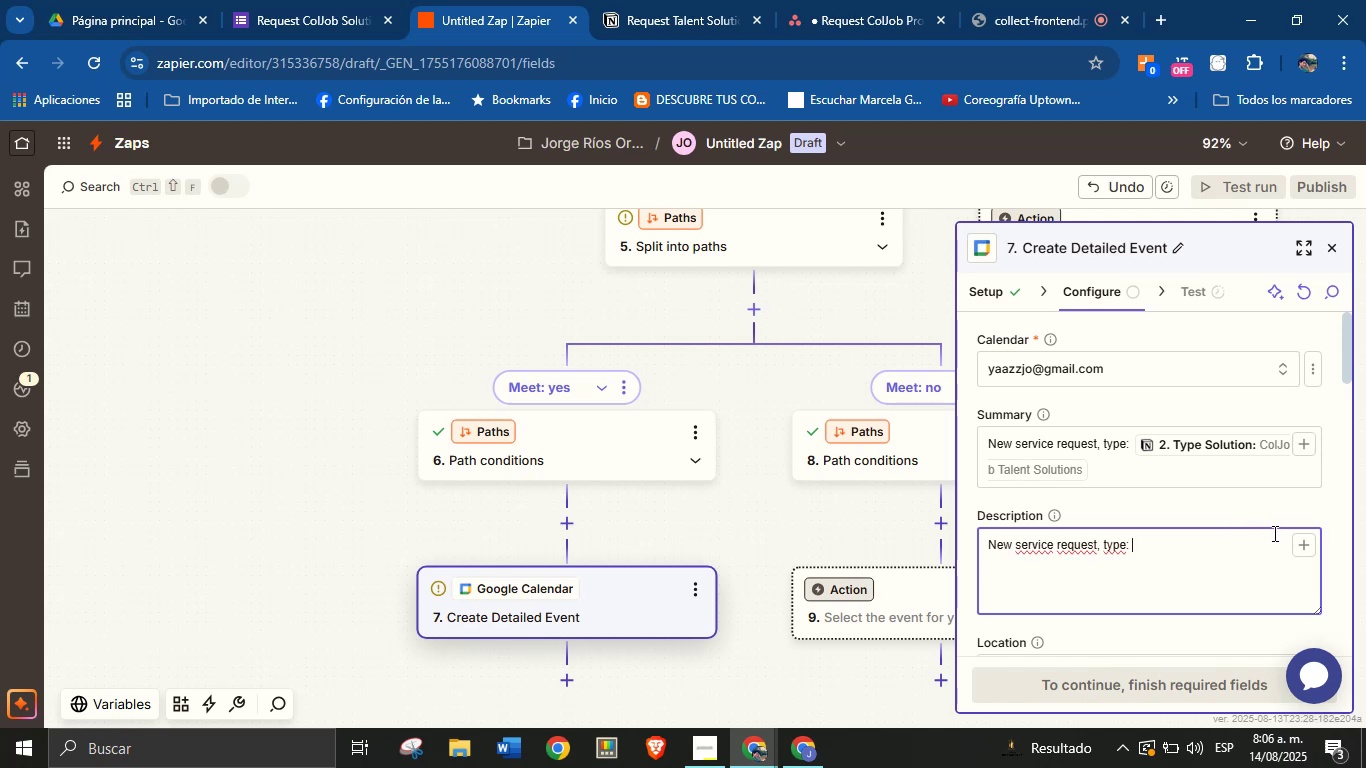 
left_click([1293, 544])
 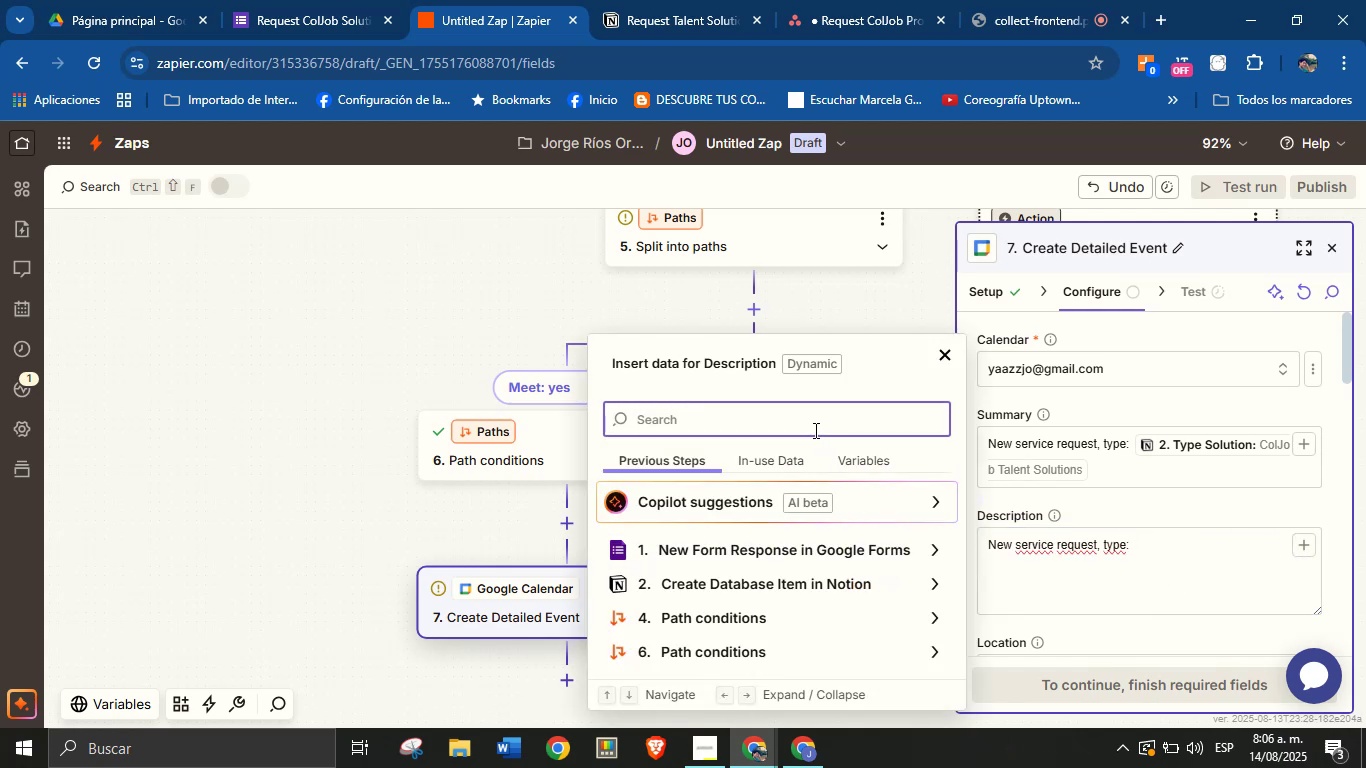 
type(type)
 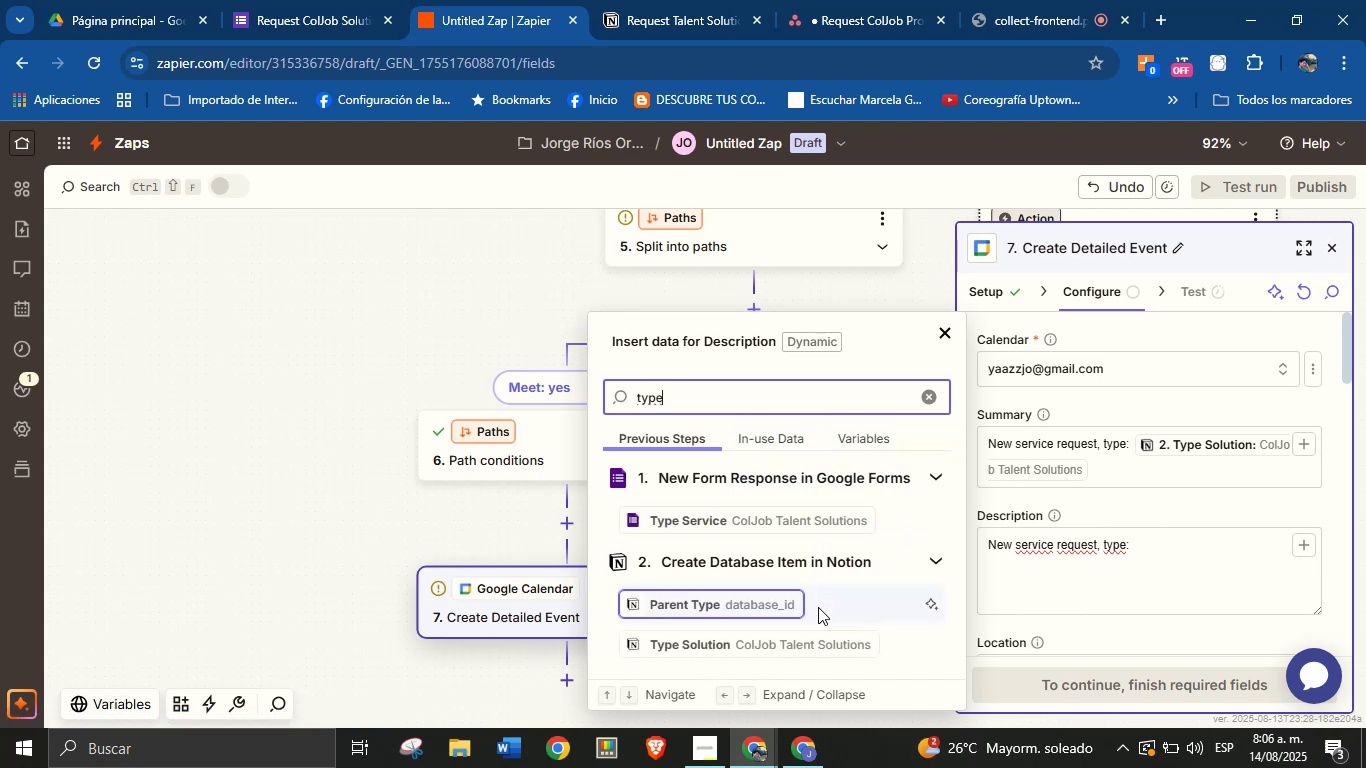 
left_click([822, 634])
 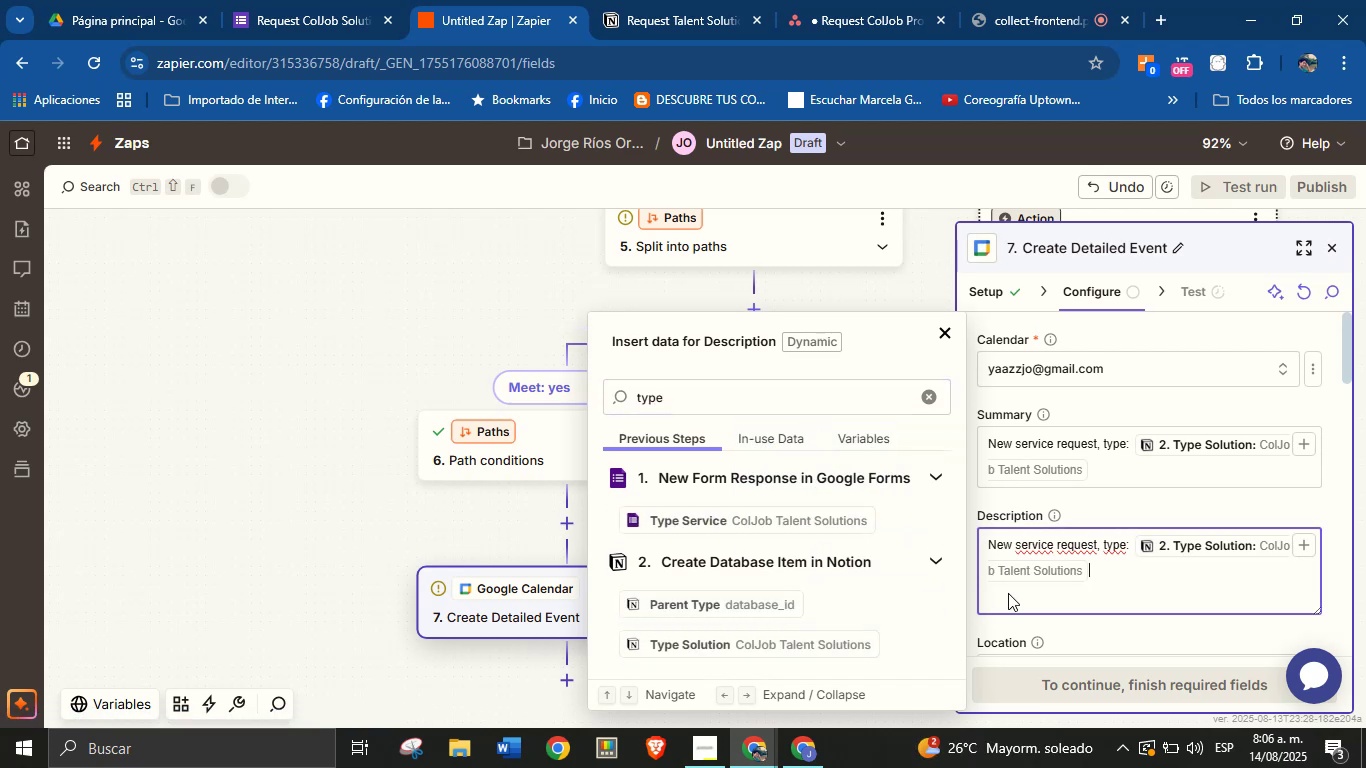 
key(Enter)
 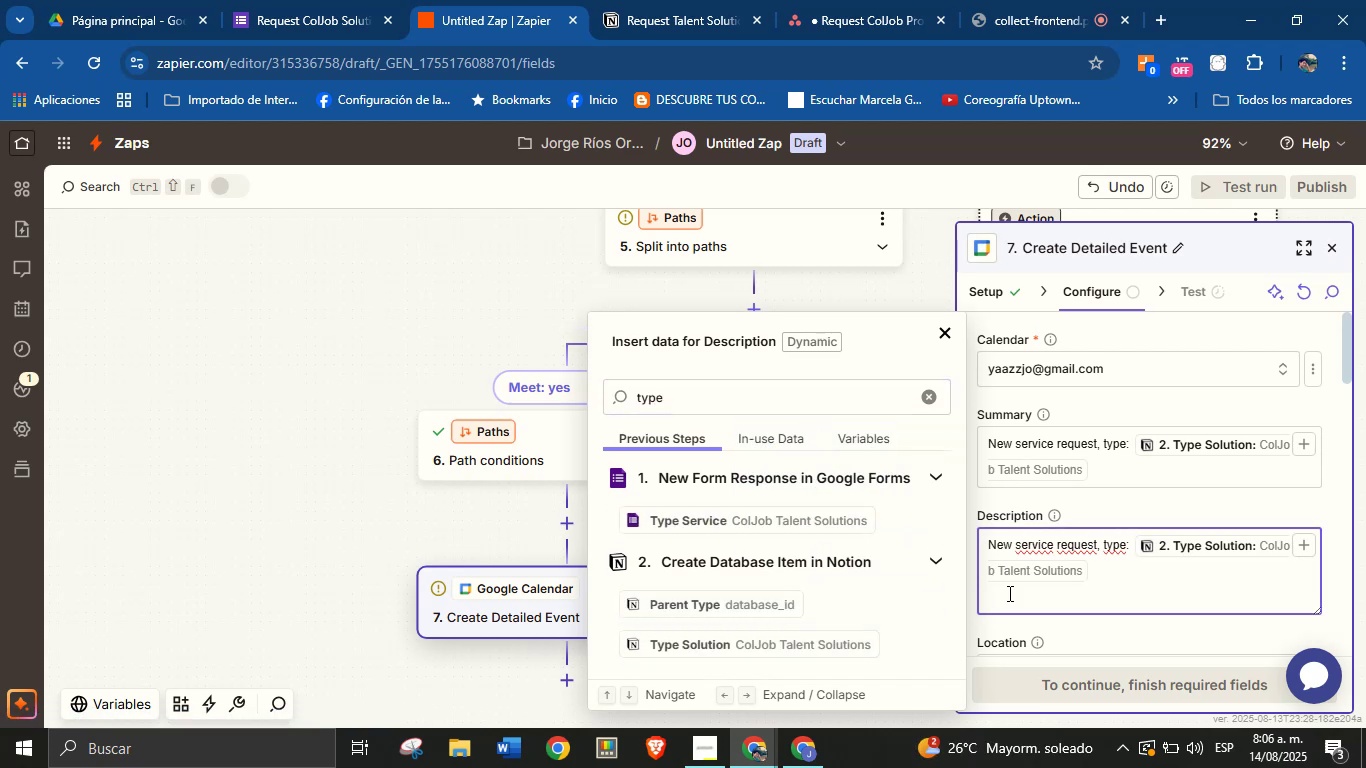 
type(Details>)
 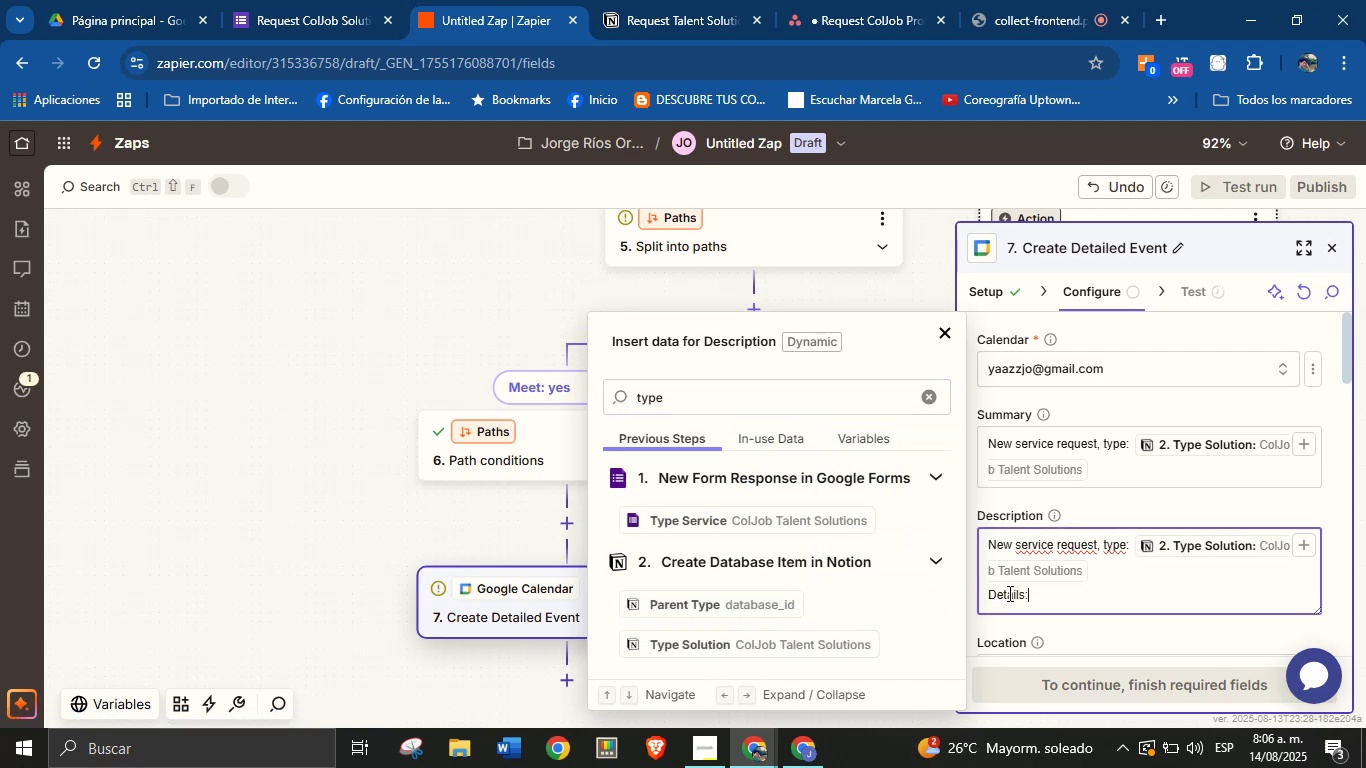 
key(Enter)
 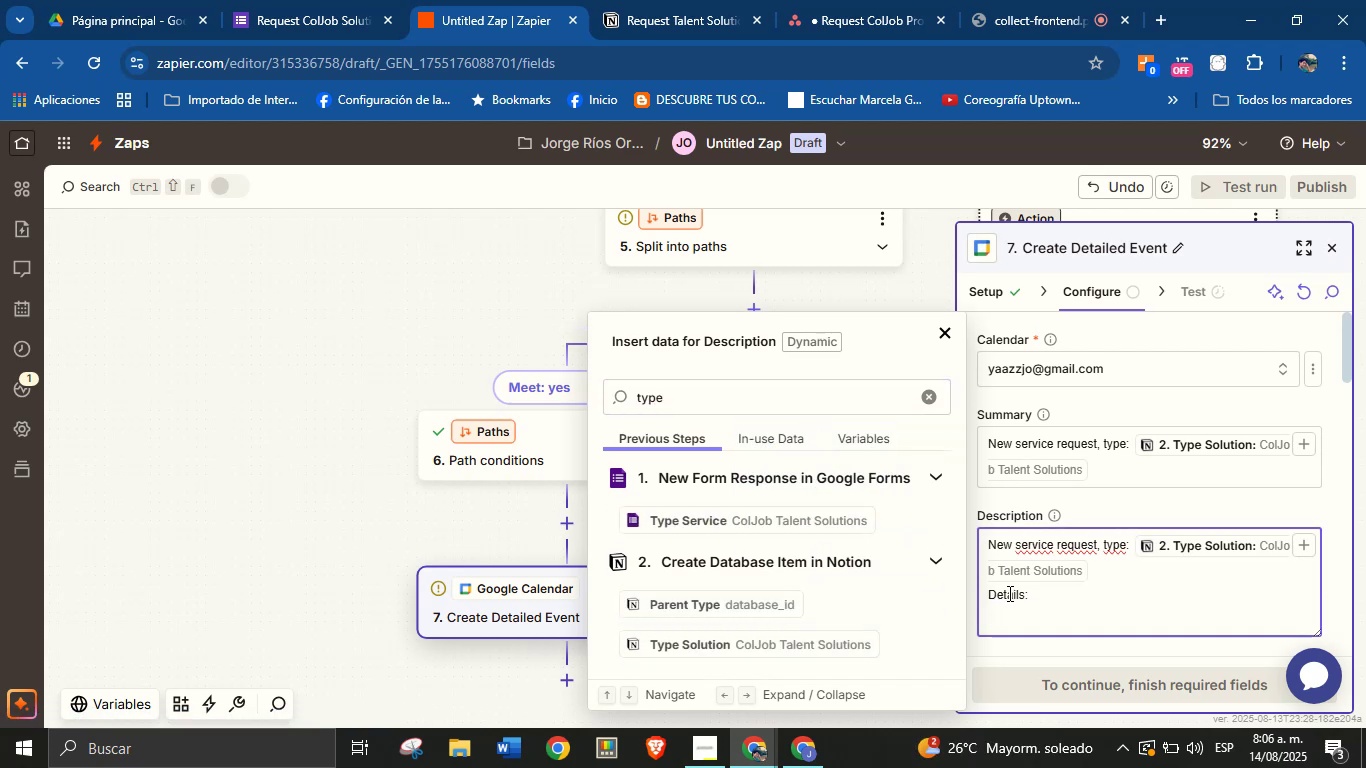 
type(Client[s name> )
 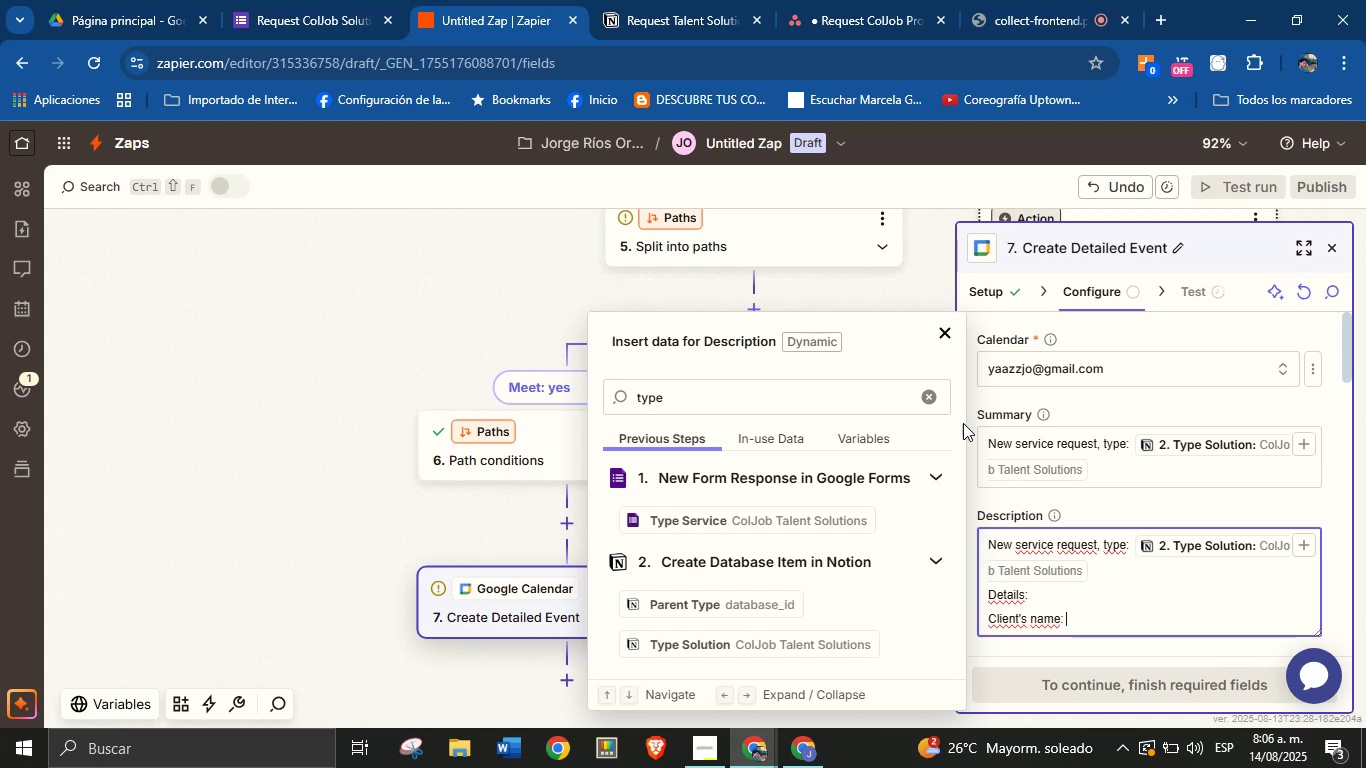 
left_click([938, 393])
 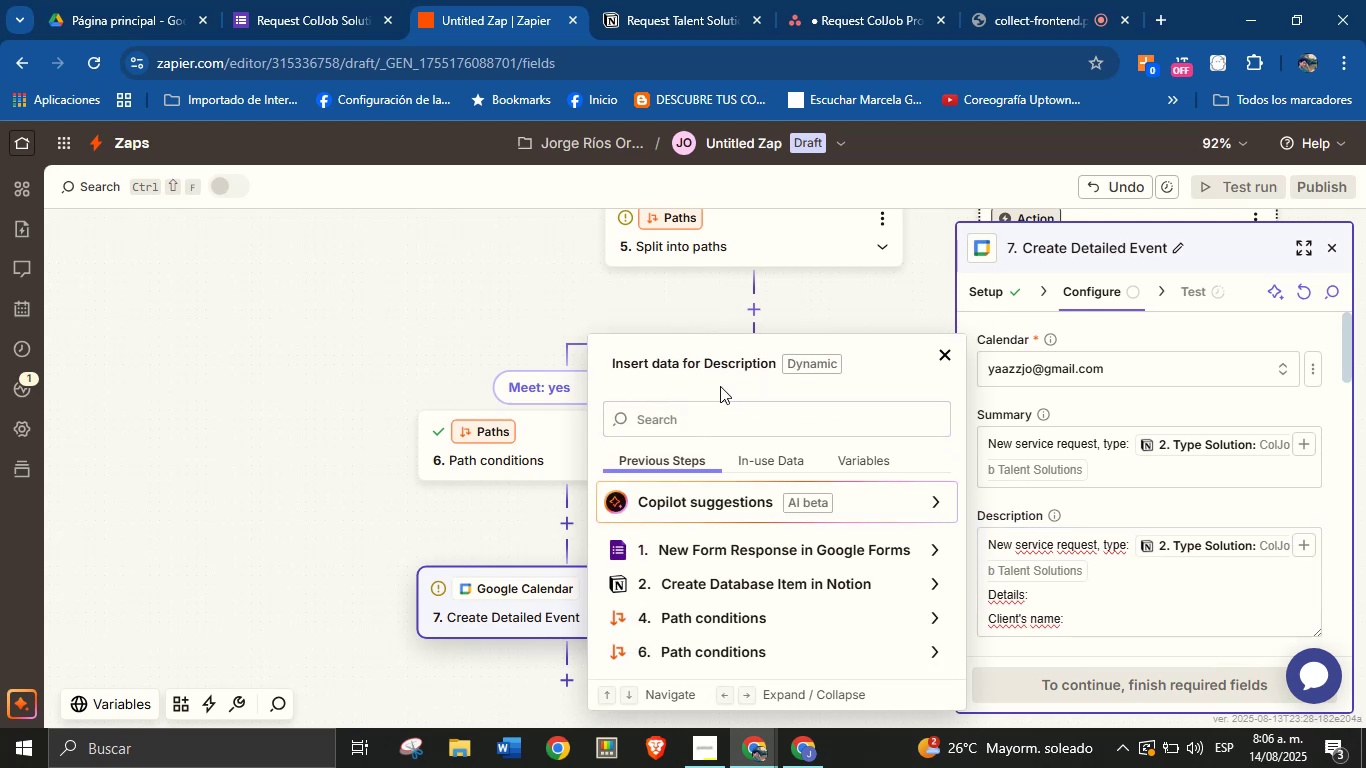 
left_click([720, 430])
 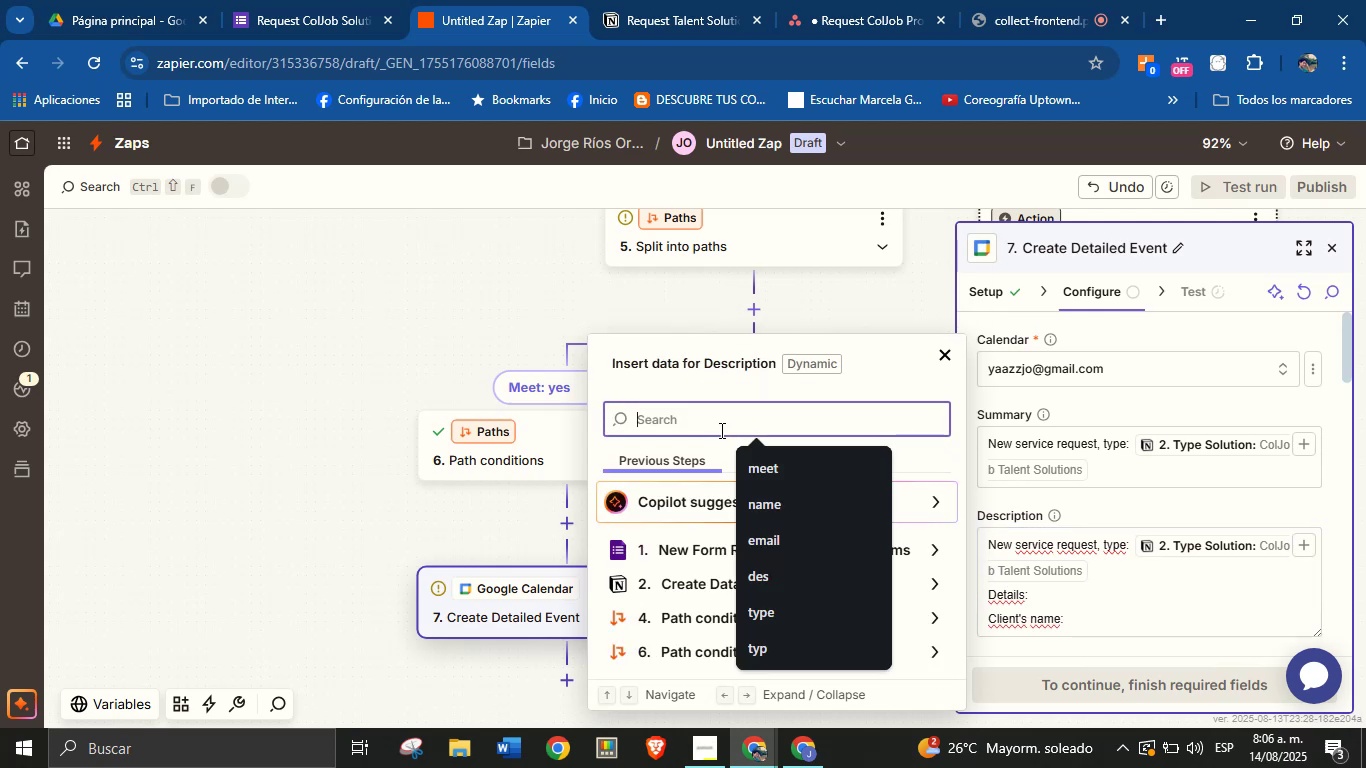 
type(name)
 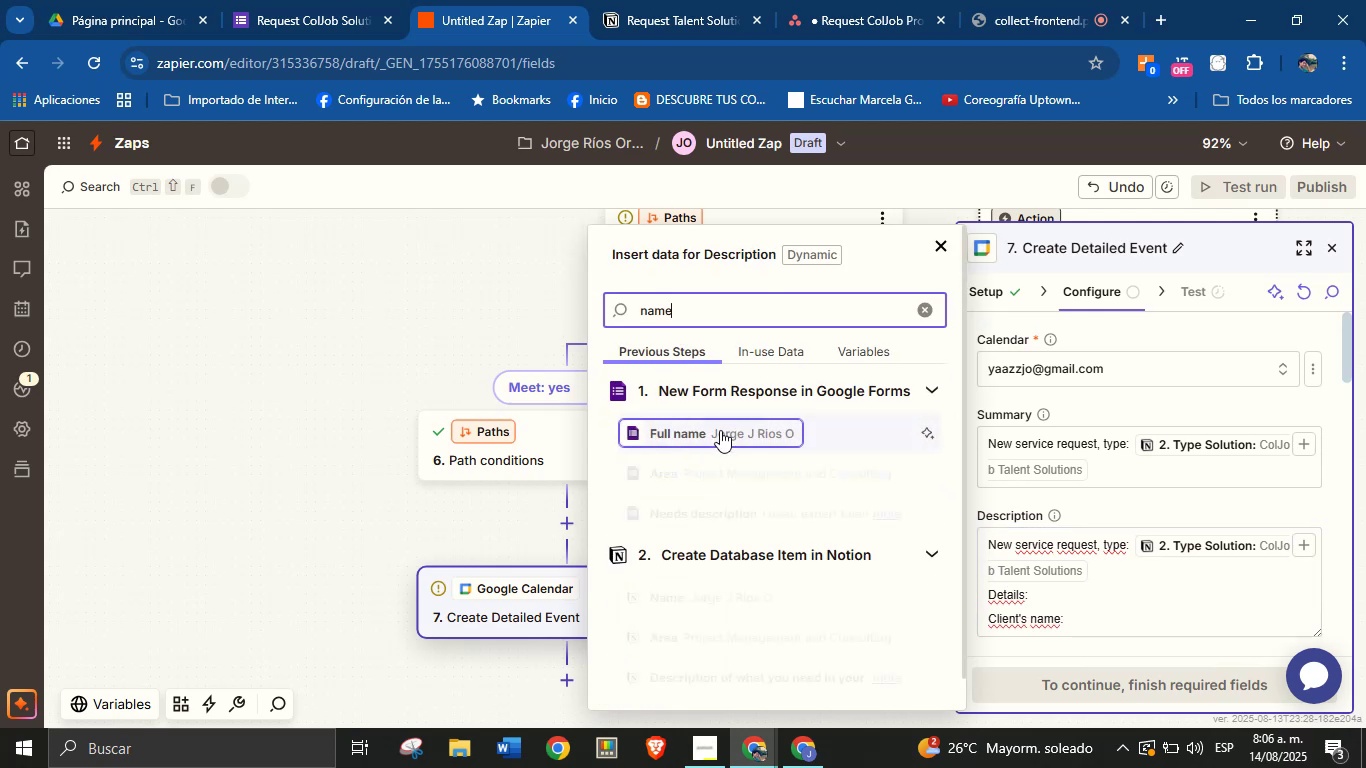 
hold_key(key=Space, duration=25.68)
 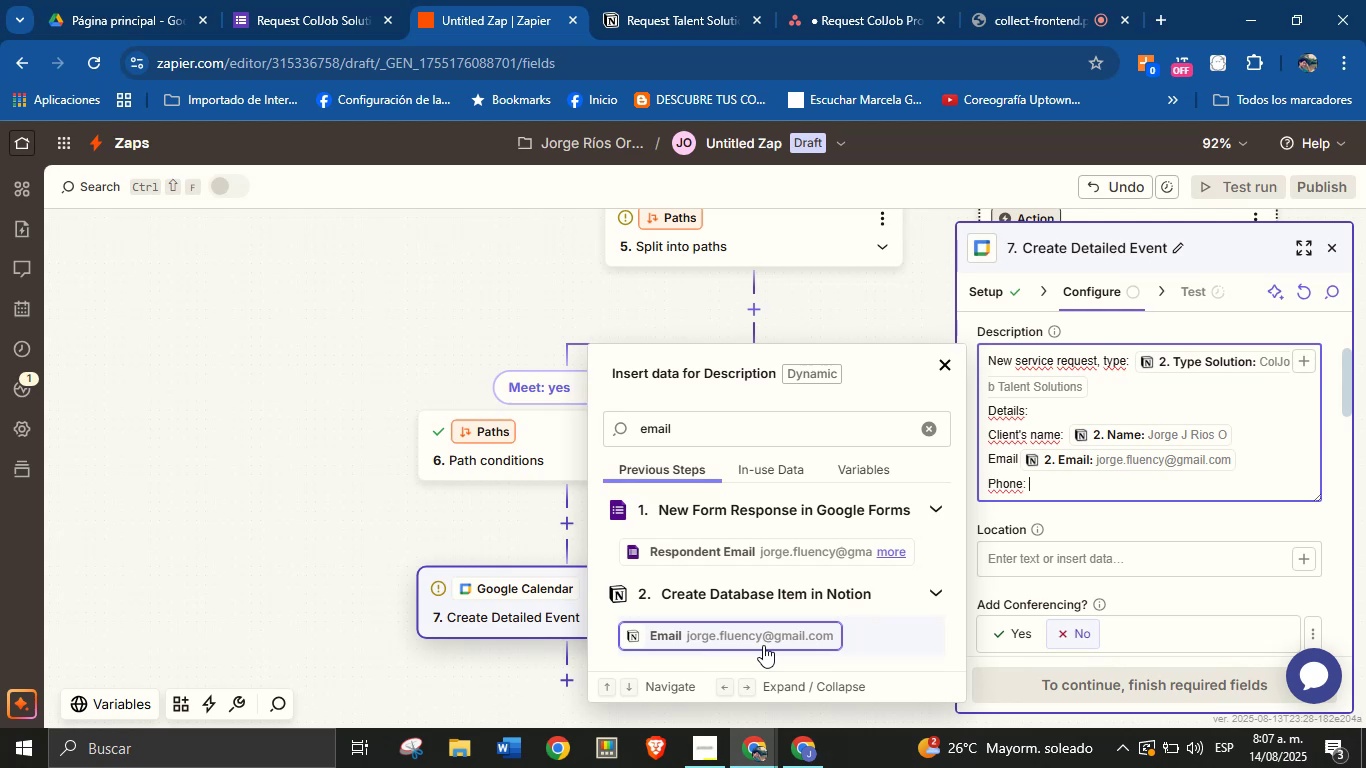 
left_click([720, 603])
 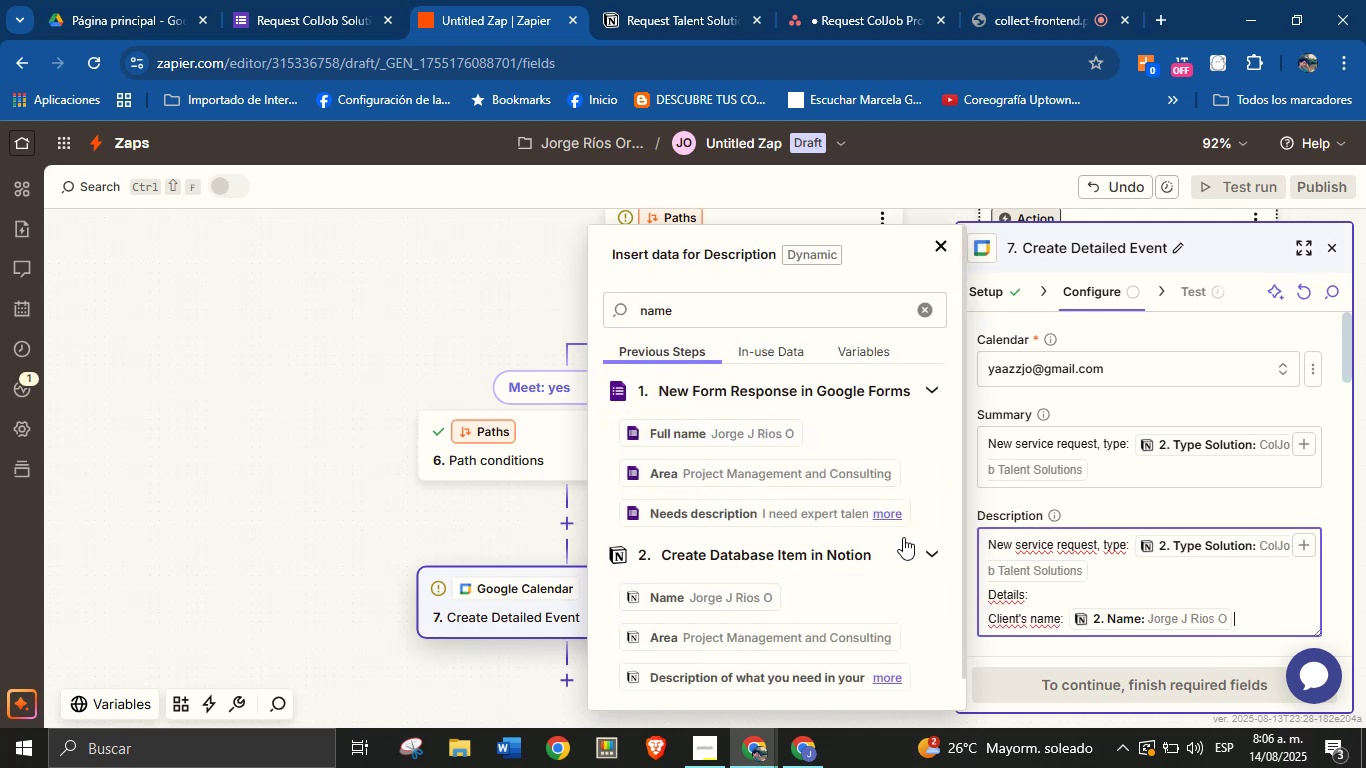 
key(Enter)
 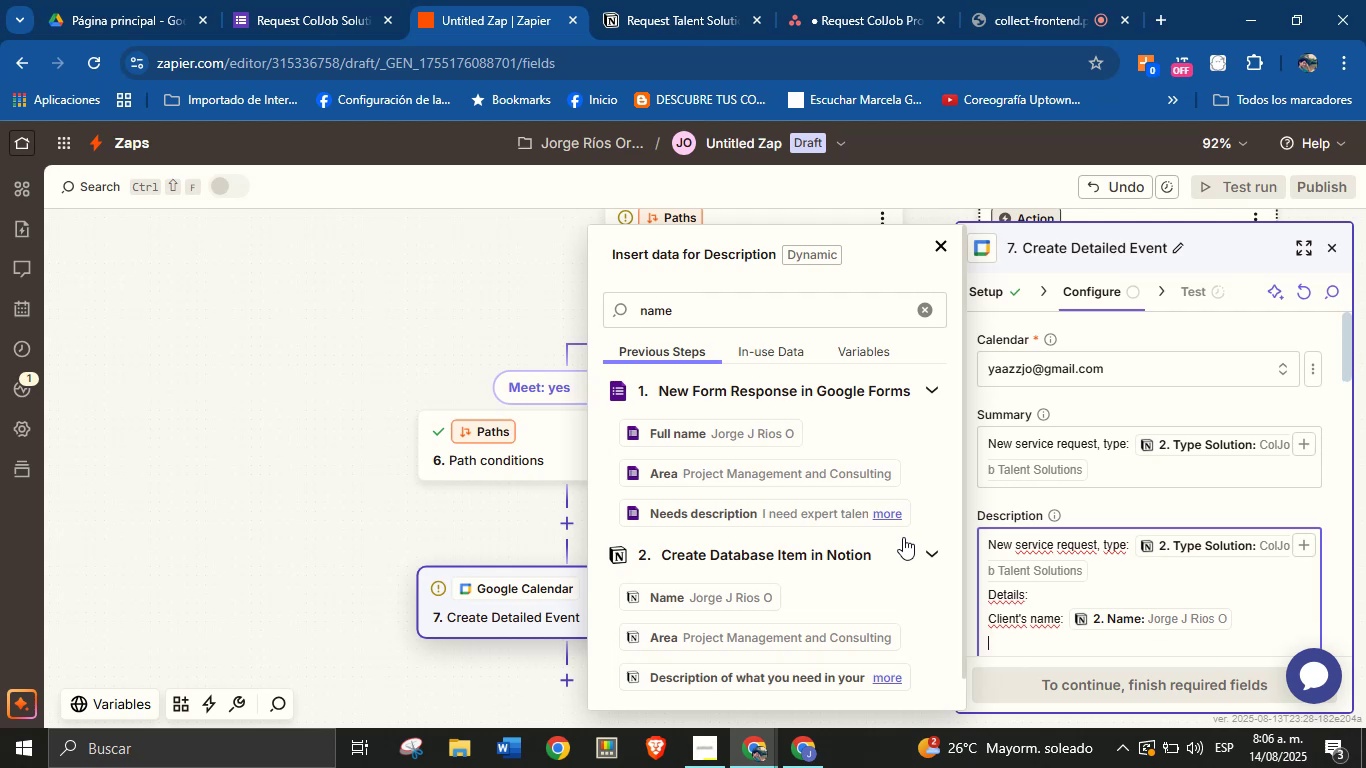 
type(Email)
 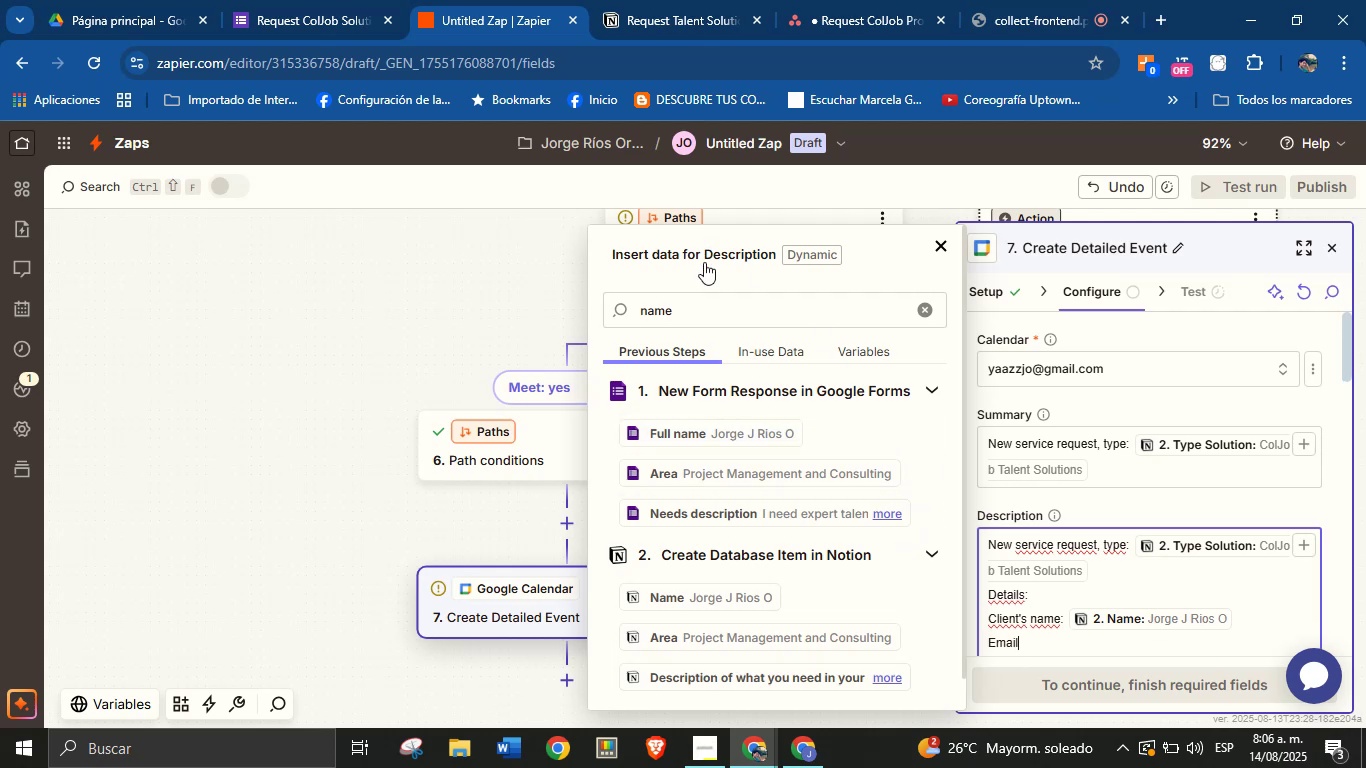 
double_click([704, 296])
 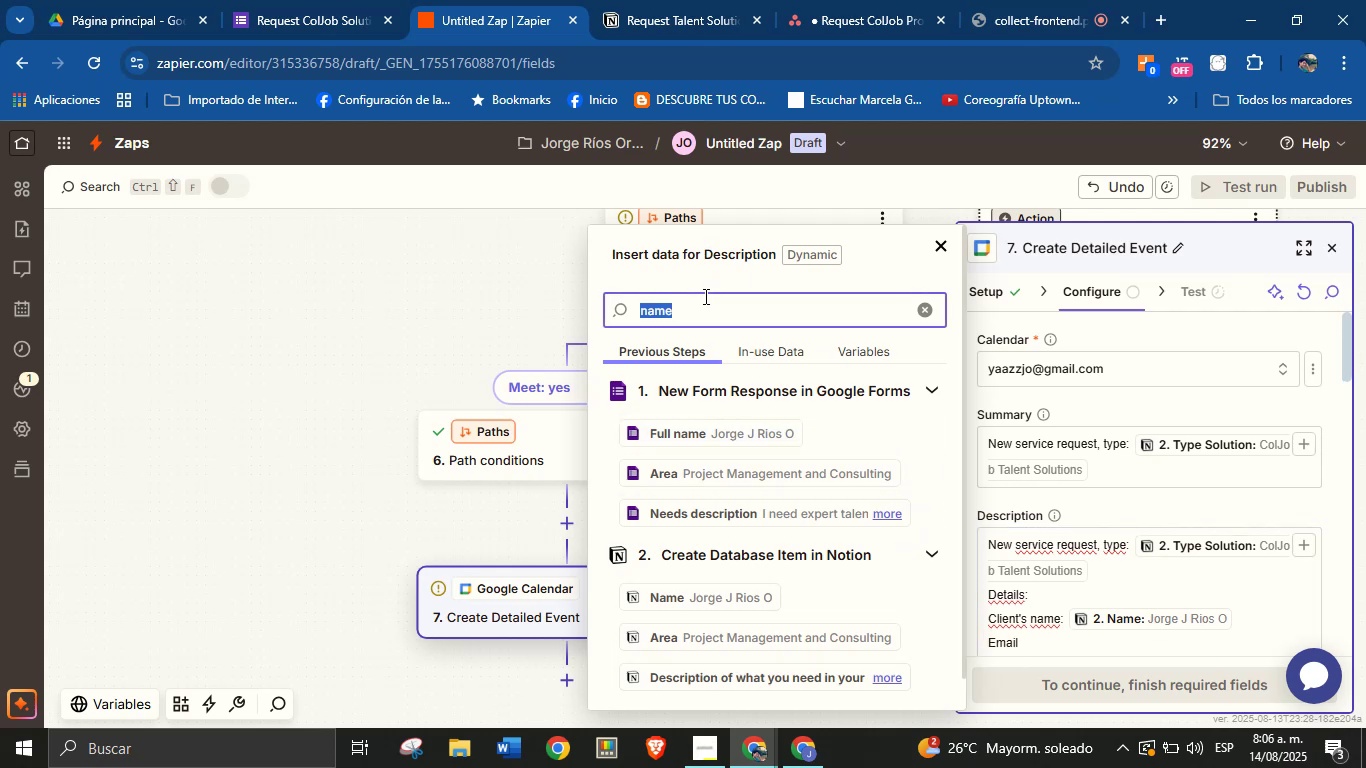 
type(email)
 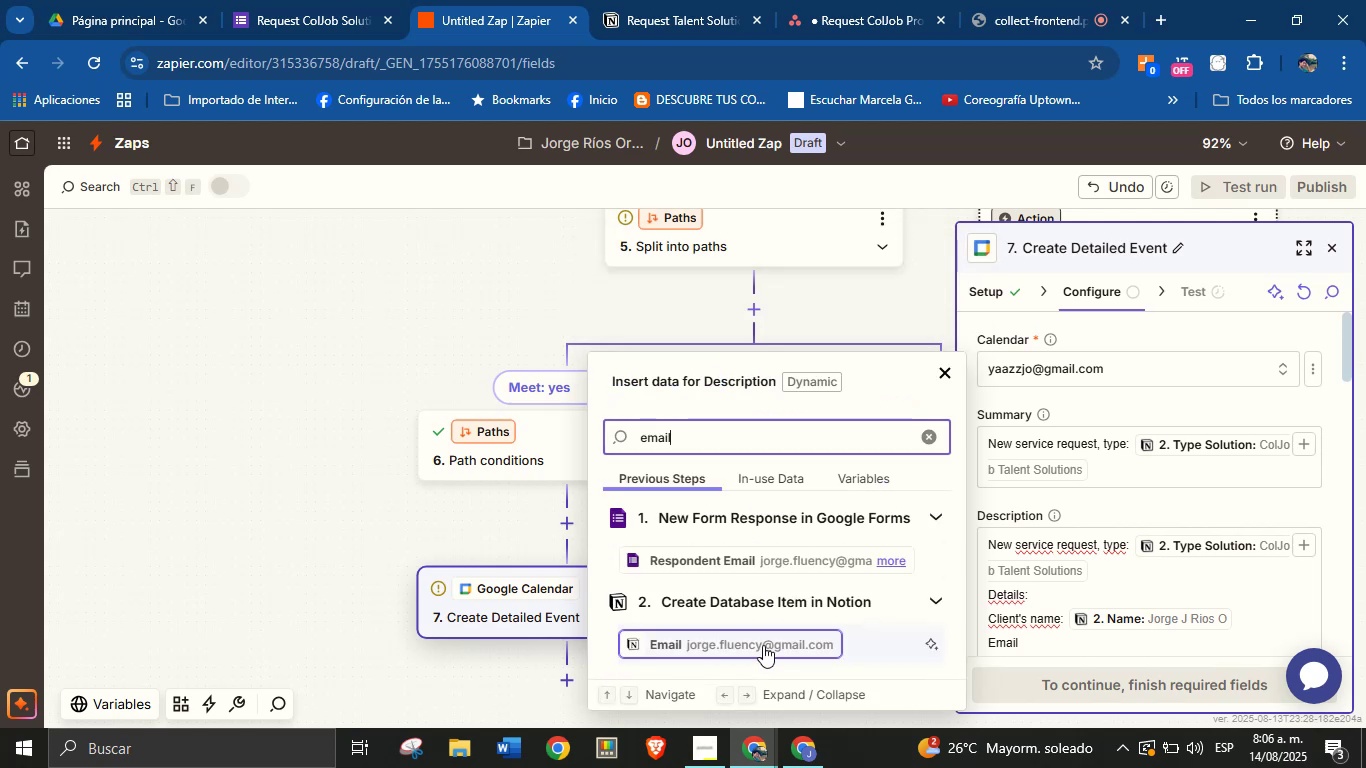 
left_click([763, 645])
 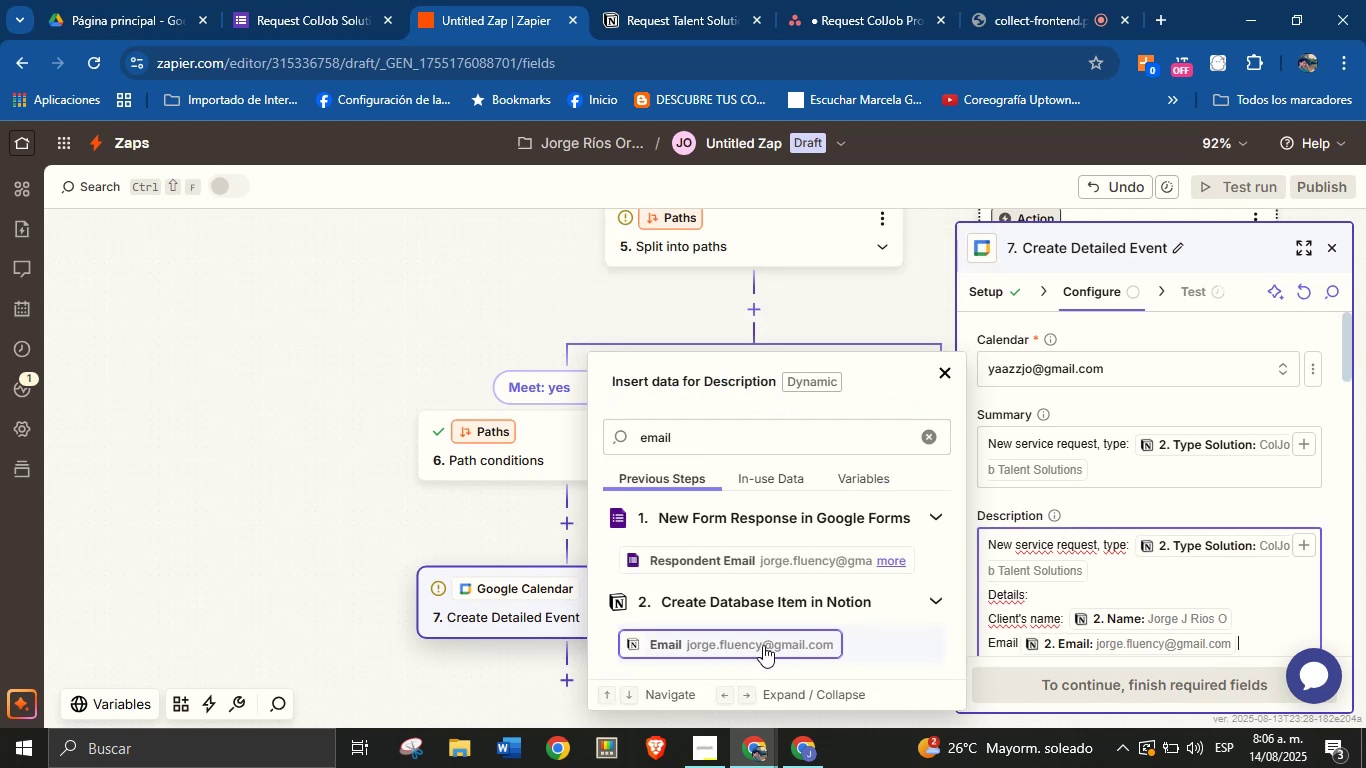 
key(Enter)
 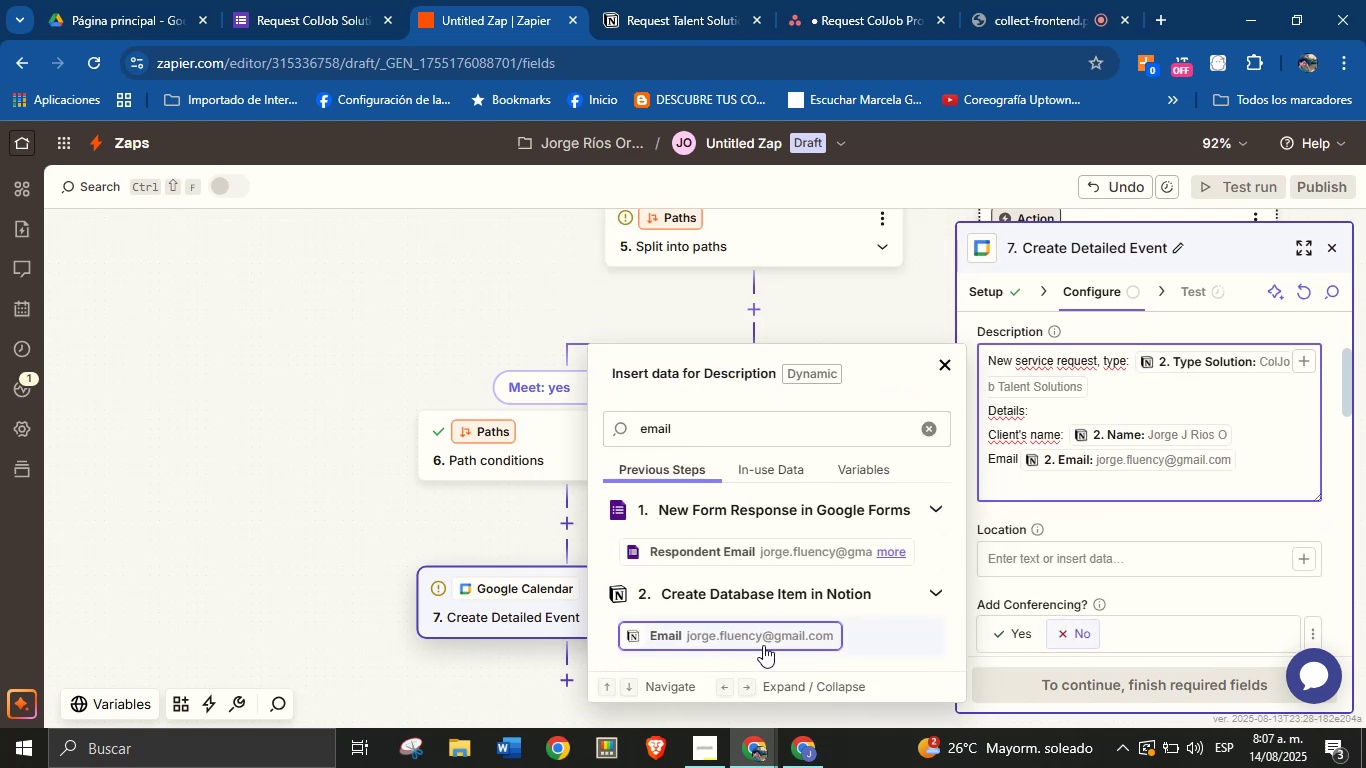 
type(Phone>)
 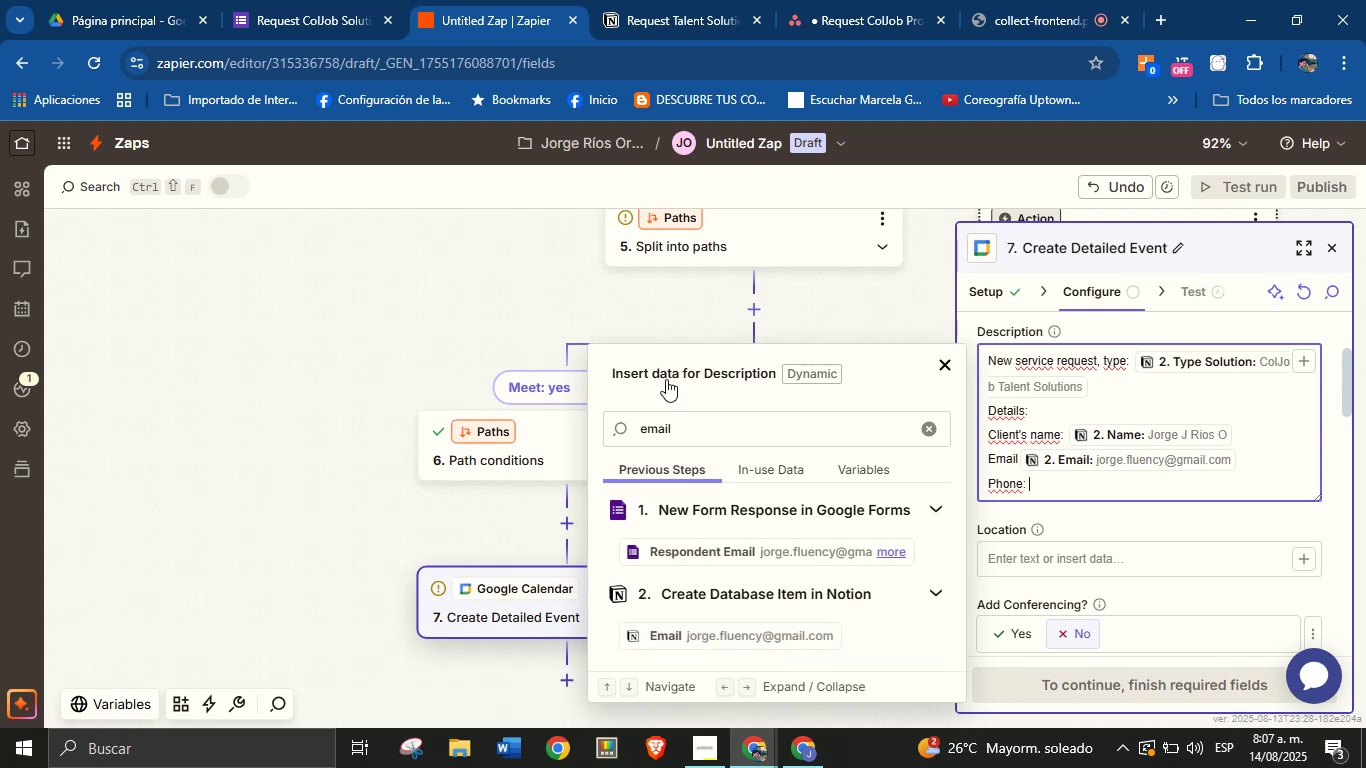 
double_click([678, 422])
 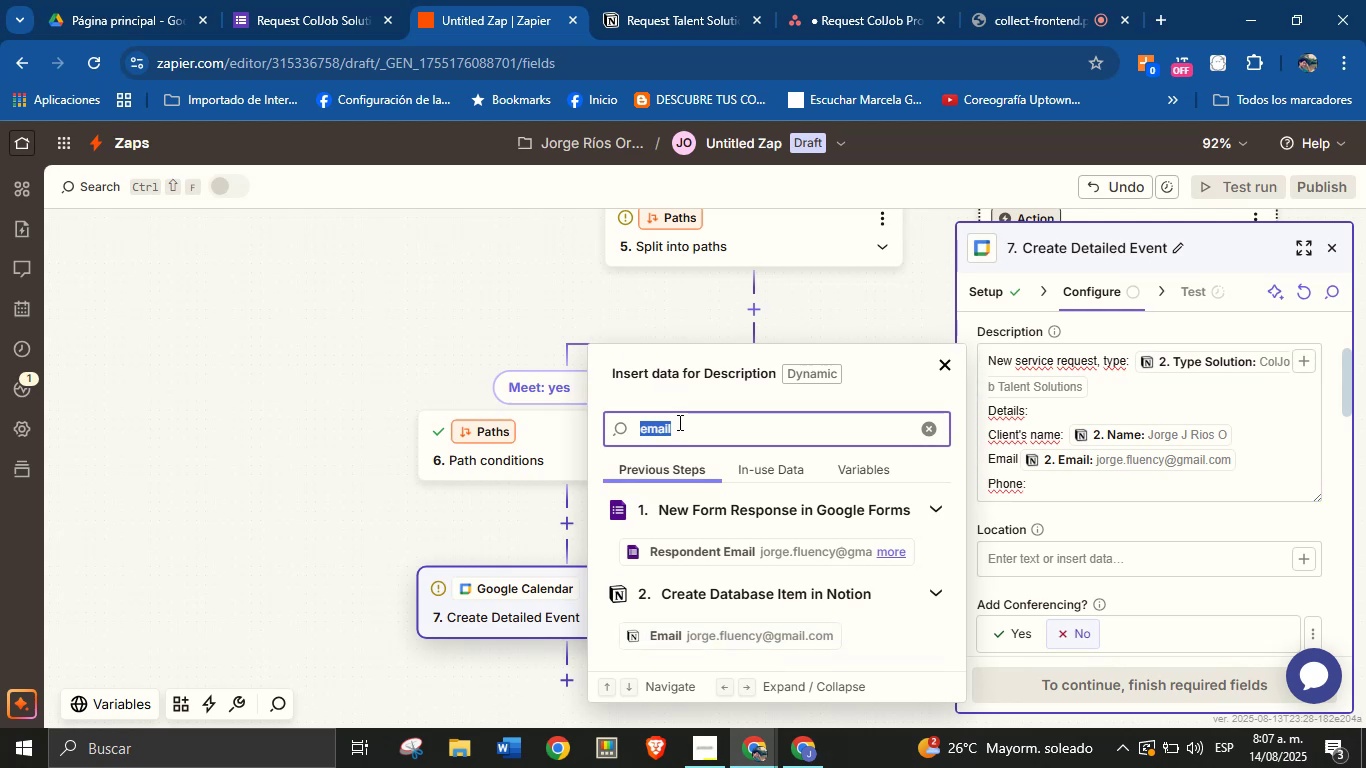 
type(phone)
 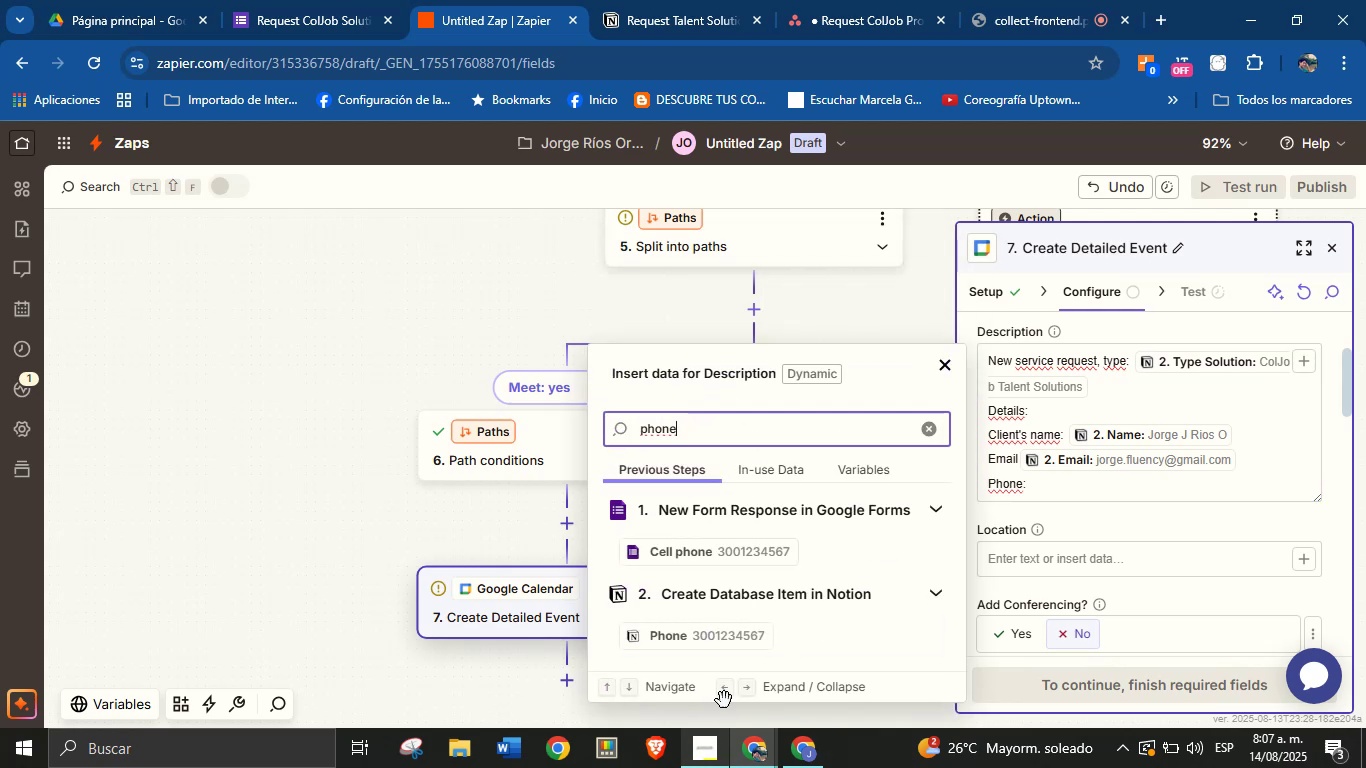 
left_click([724, 639])
 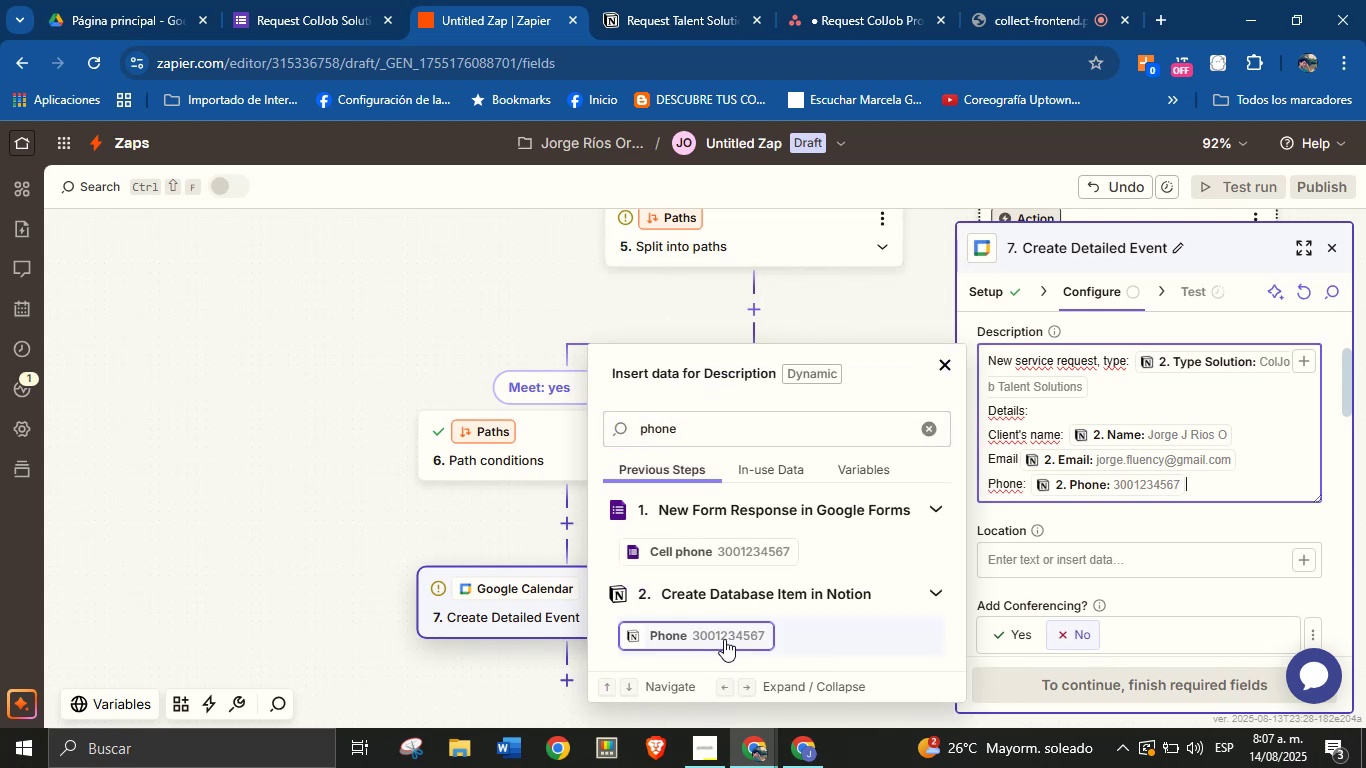 
key(Enter)
 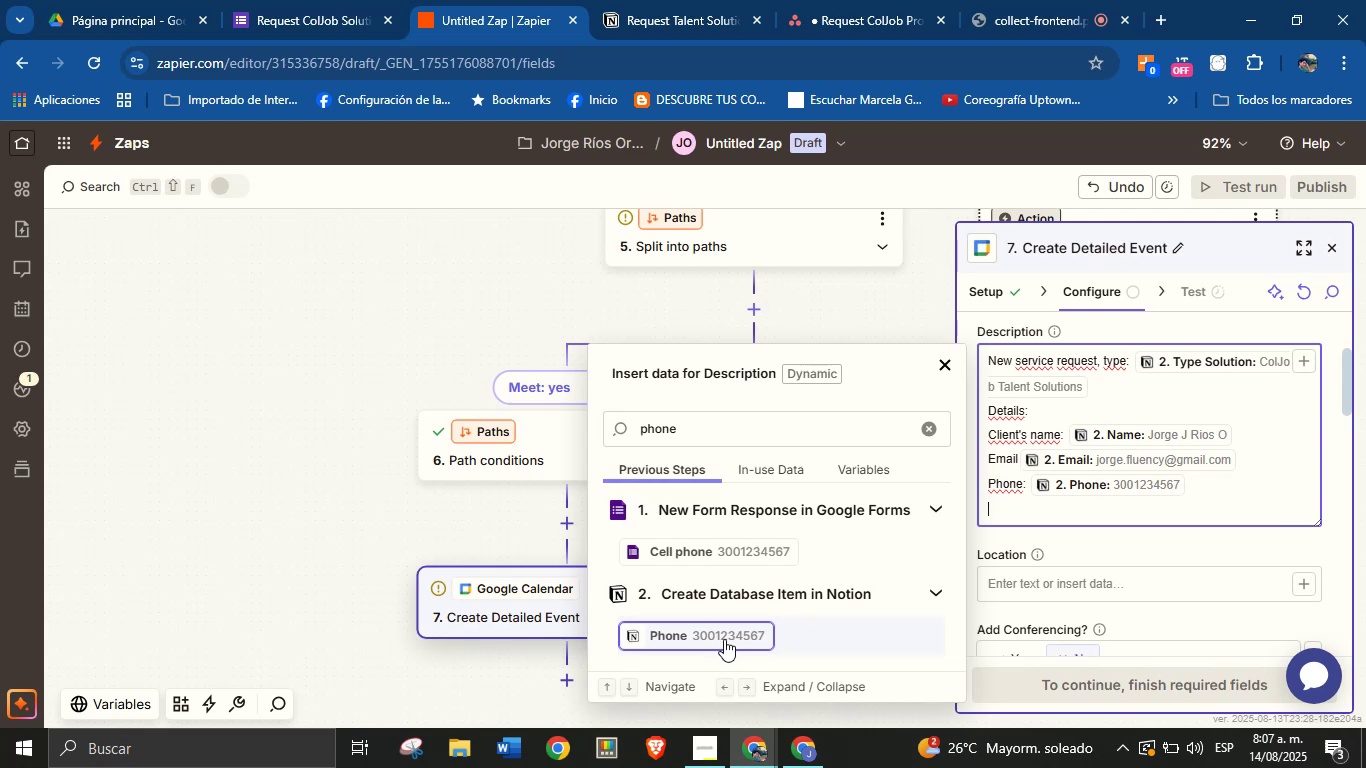 
wait(19.48)
 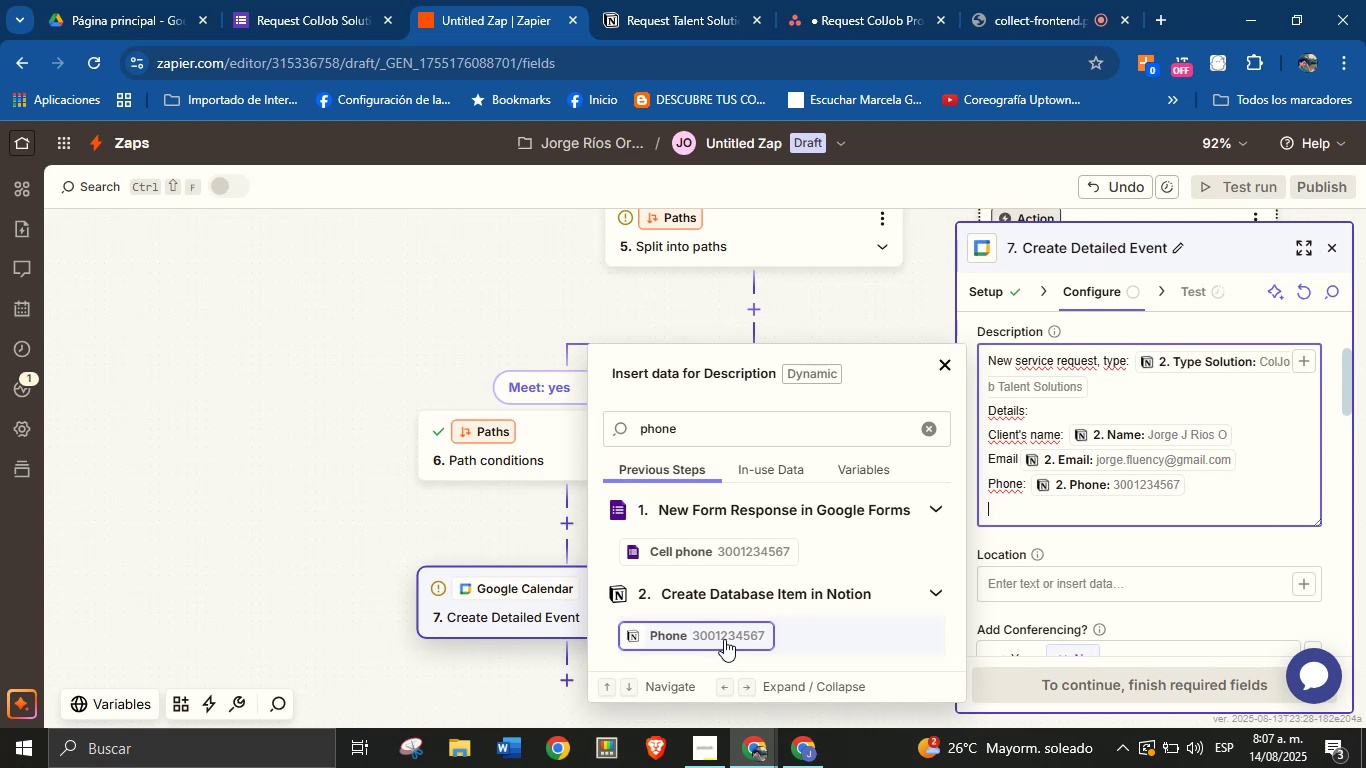 
type(aREA)
key(Backspace)
key(Backspace)
key(Backspace)
key(Backspace)
type(Area> )
 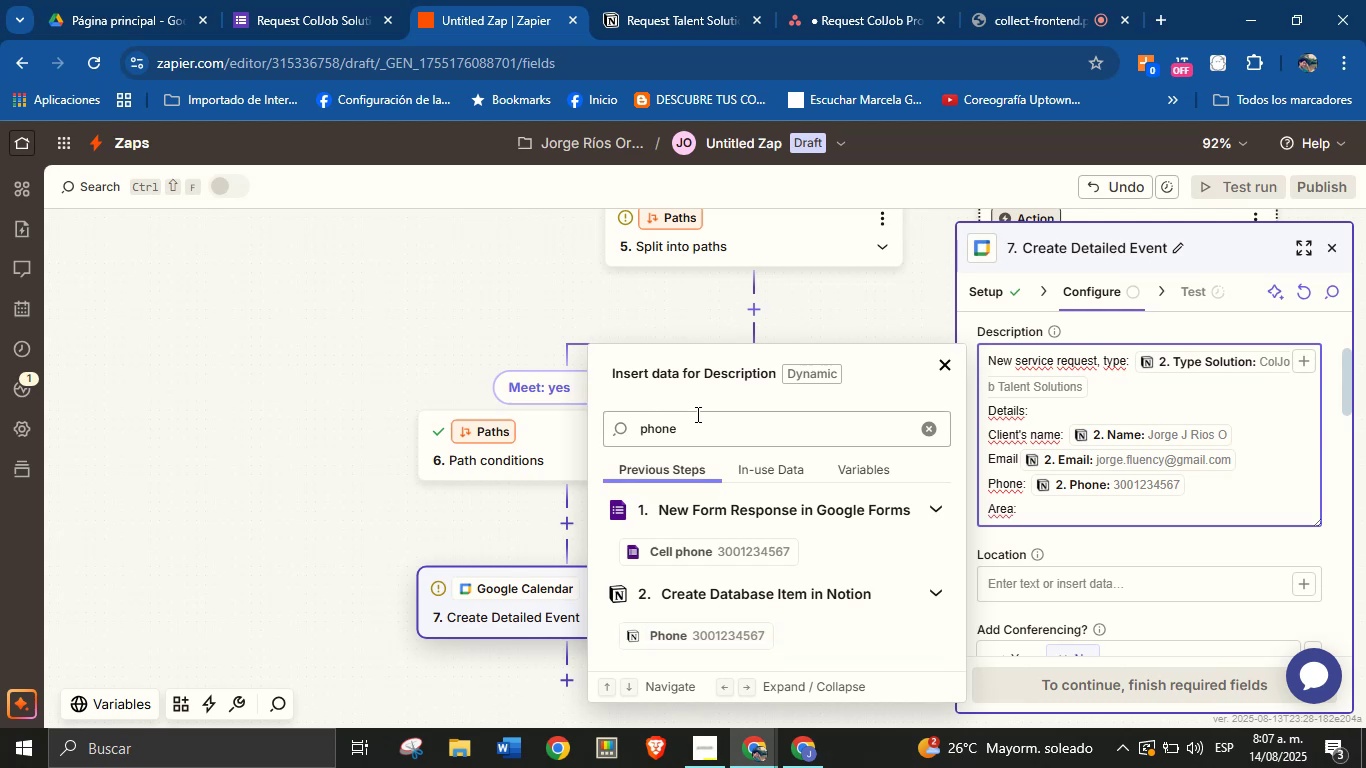 
double_click([696, 430])
 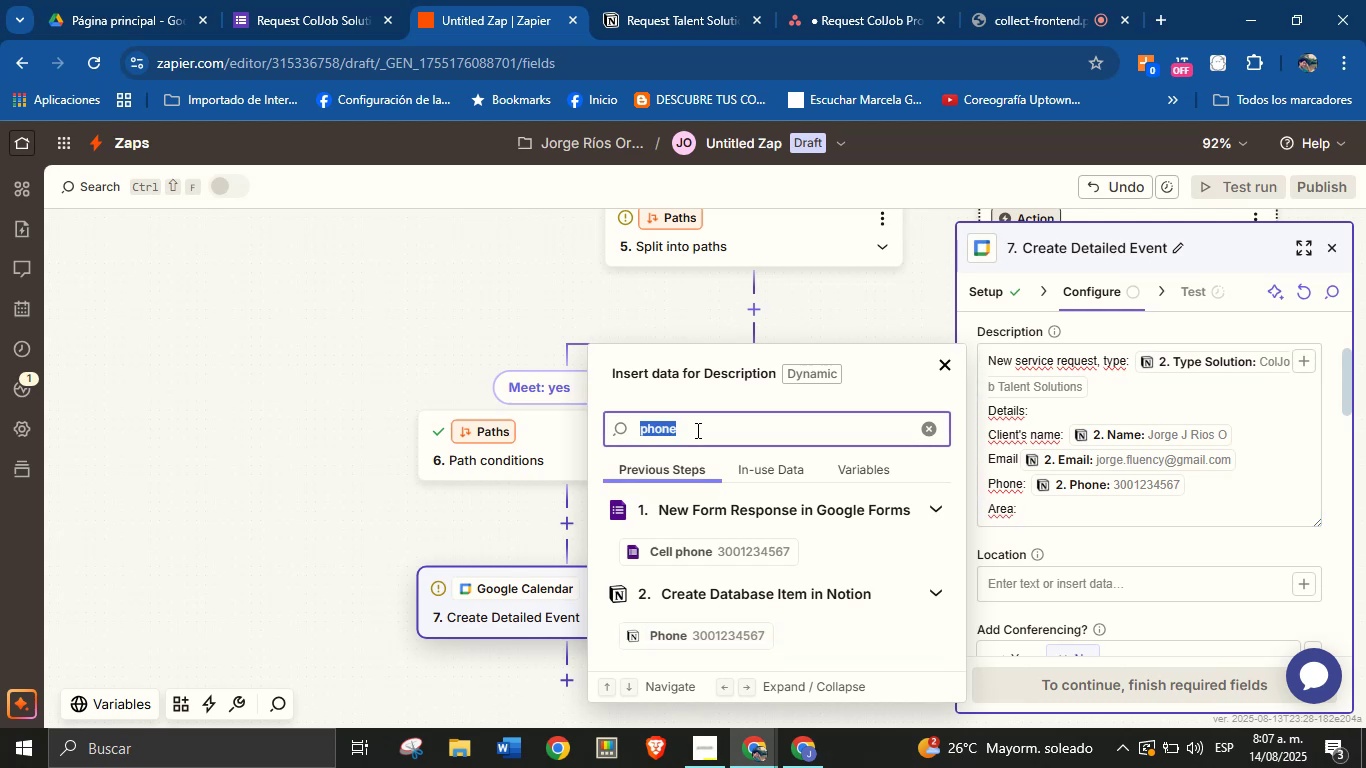 
type(area)
 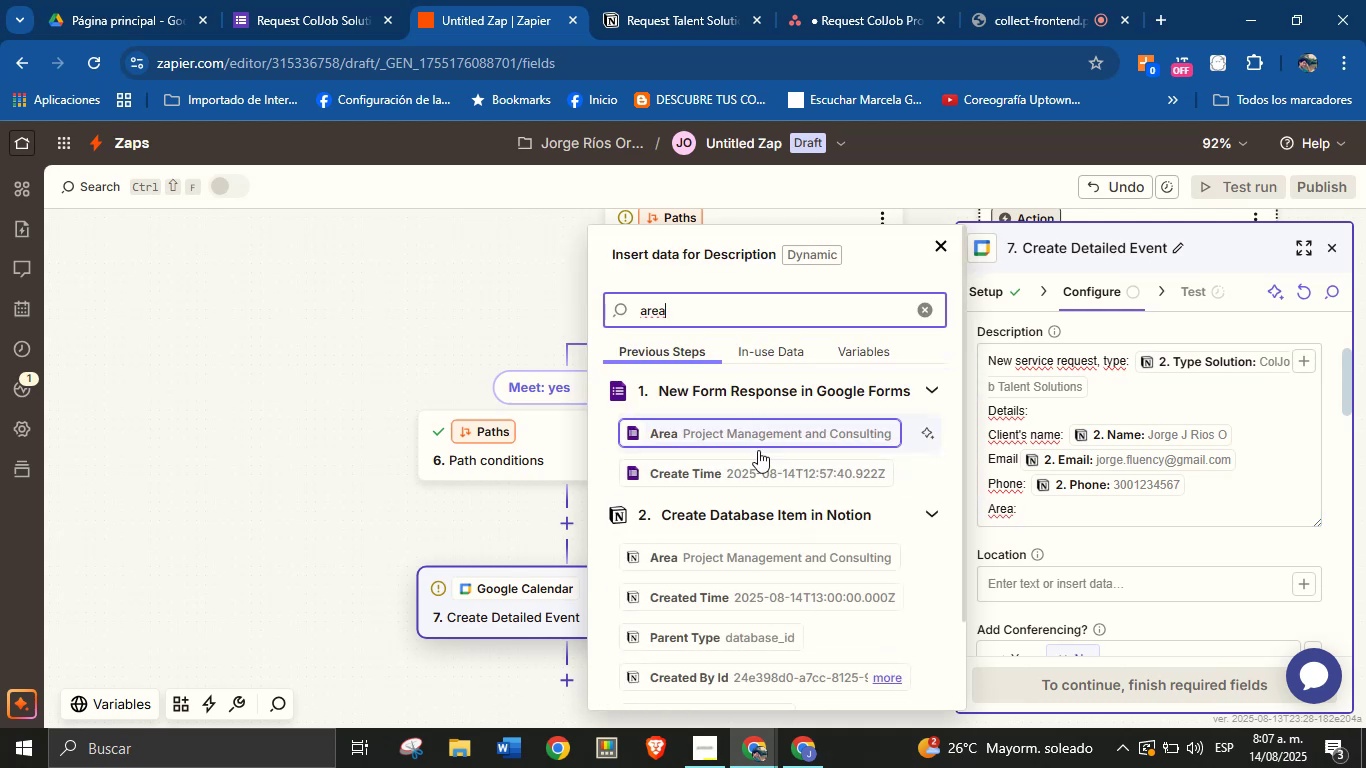 
left_click([758, 561])
 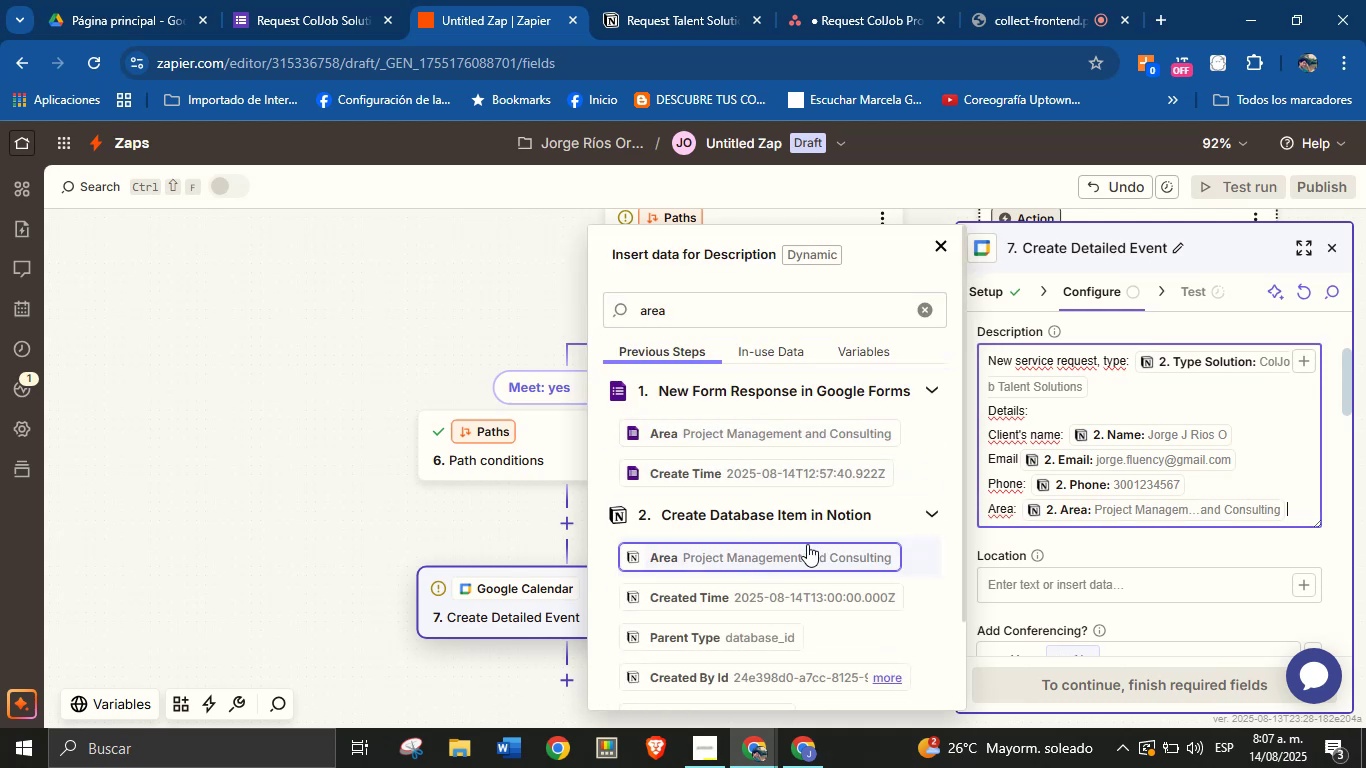 
key(Enter)
 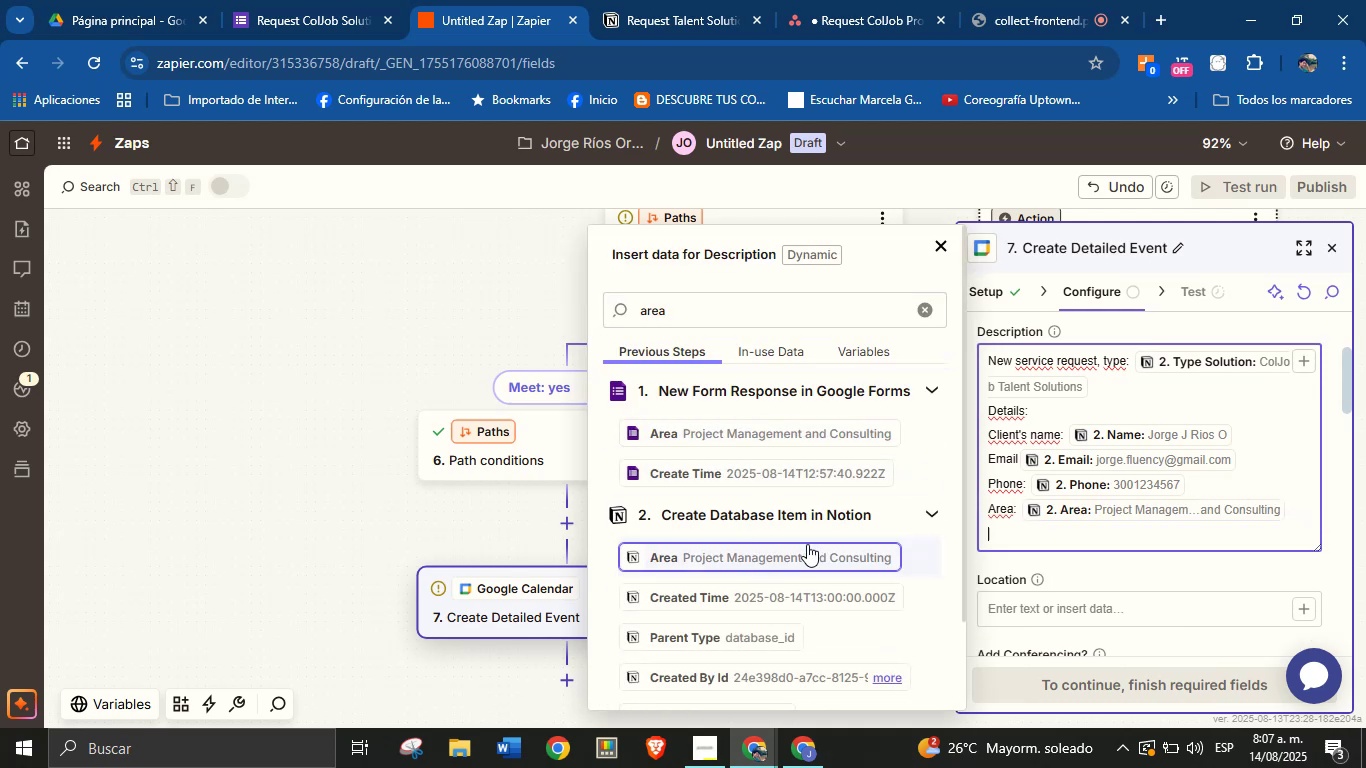 
type(Description> )
 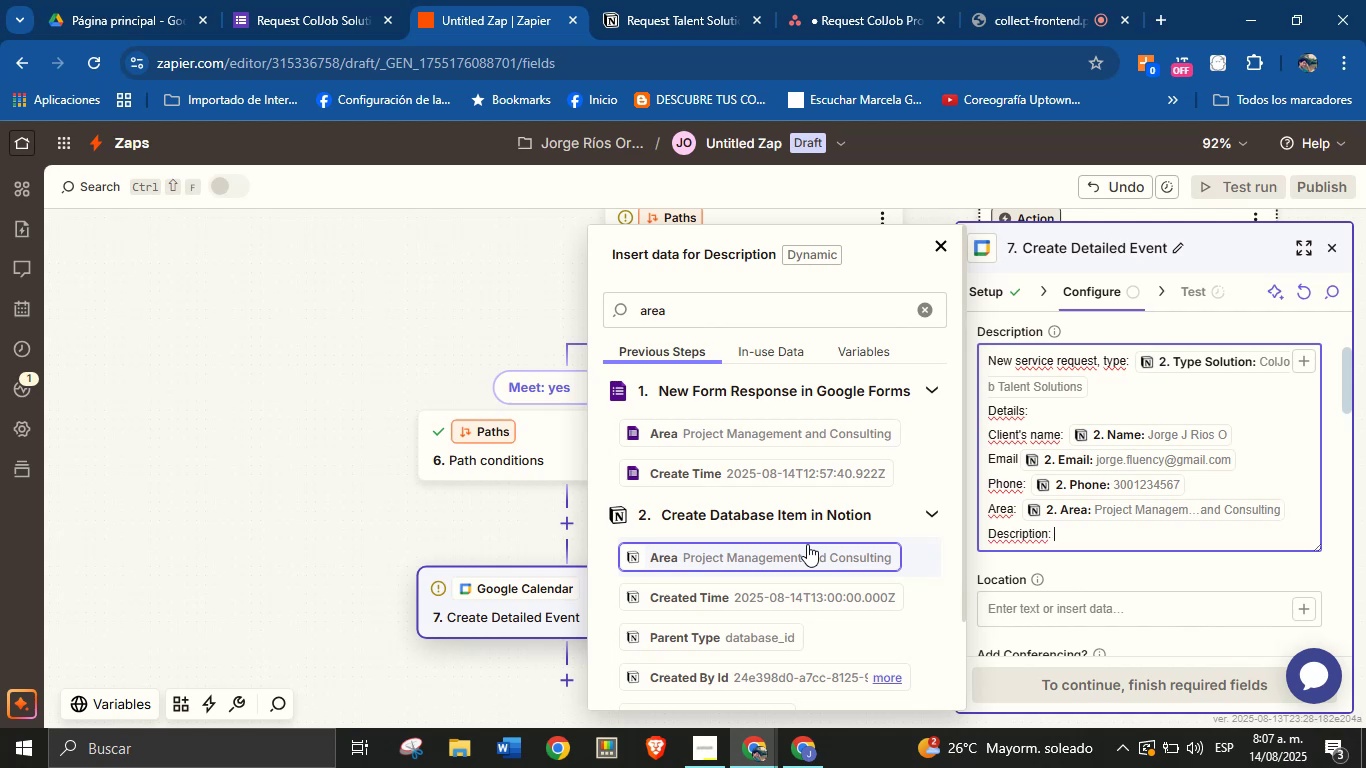 
wait(16.2)
 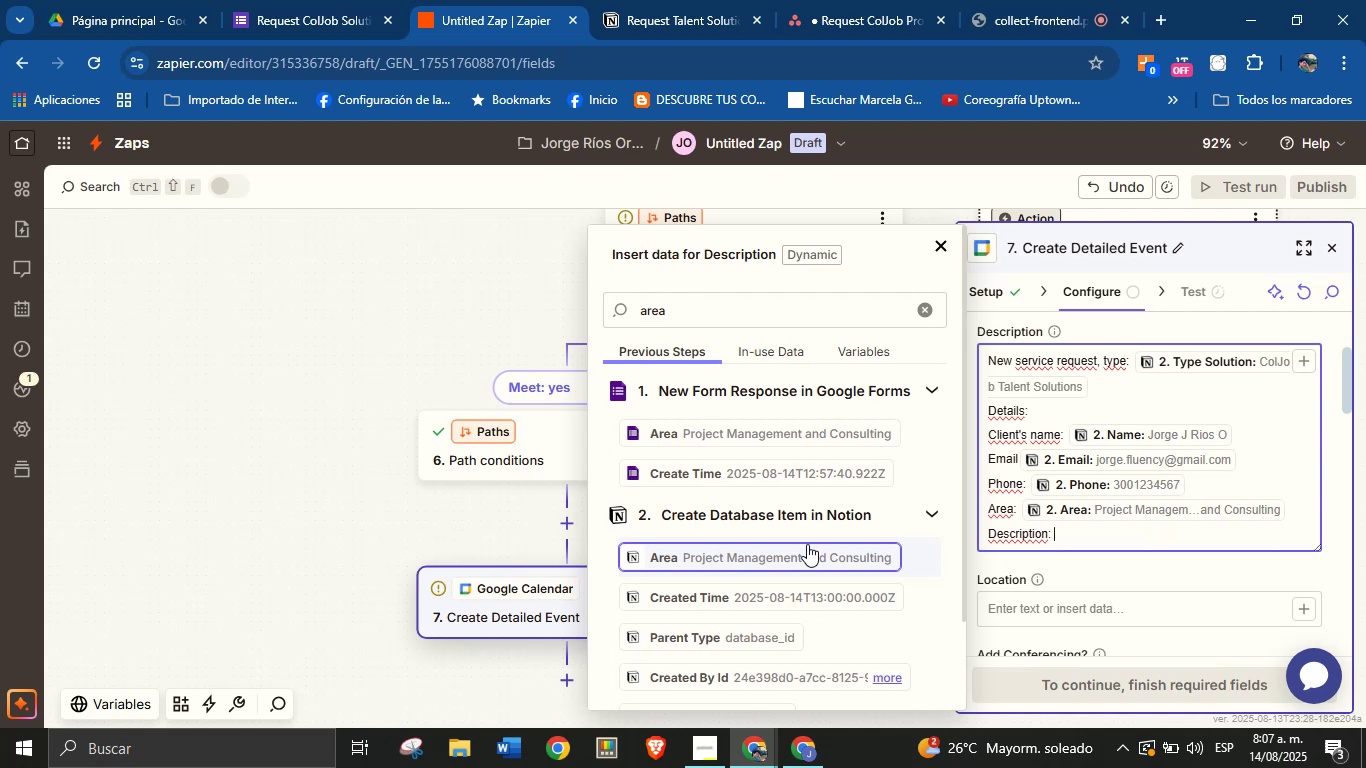 
double_click([777, 304])
 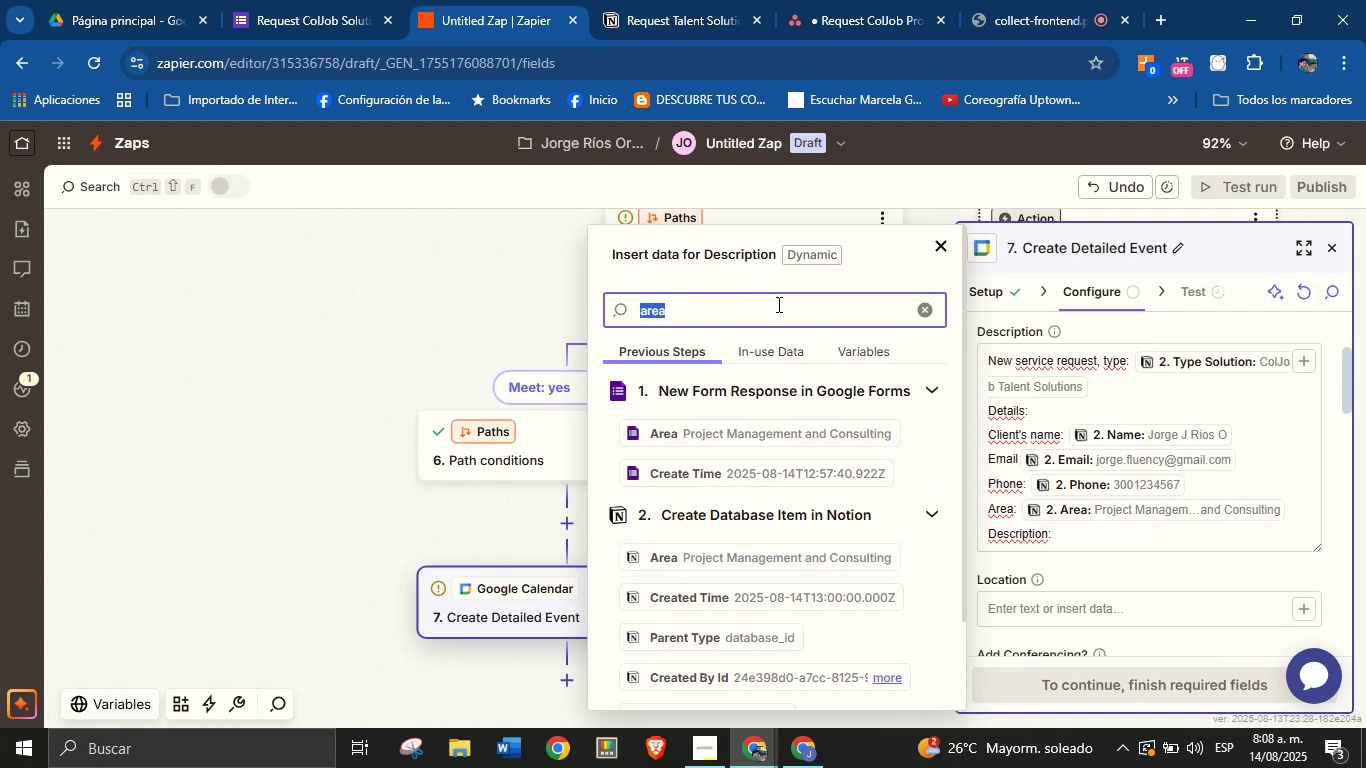 
type(des)
 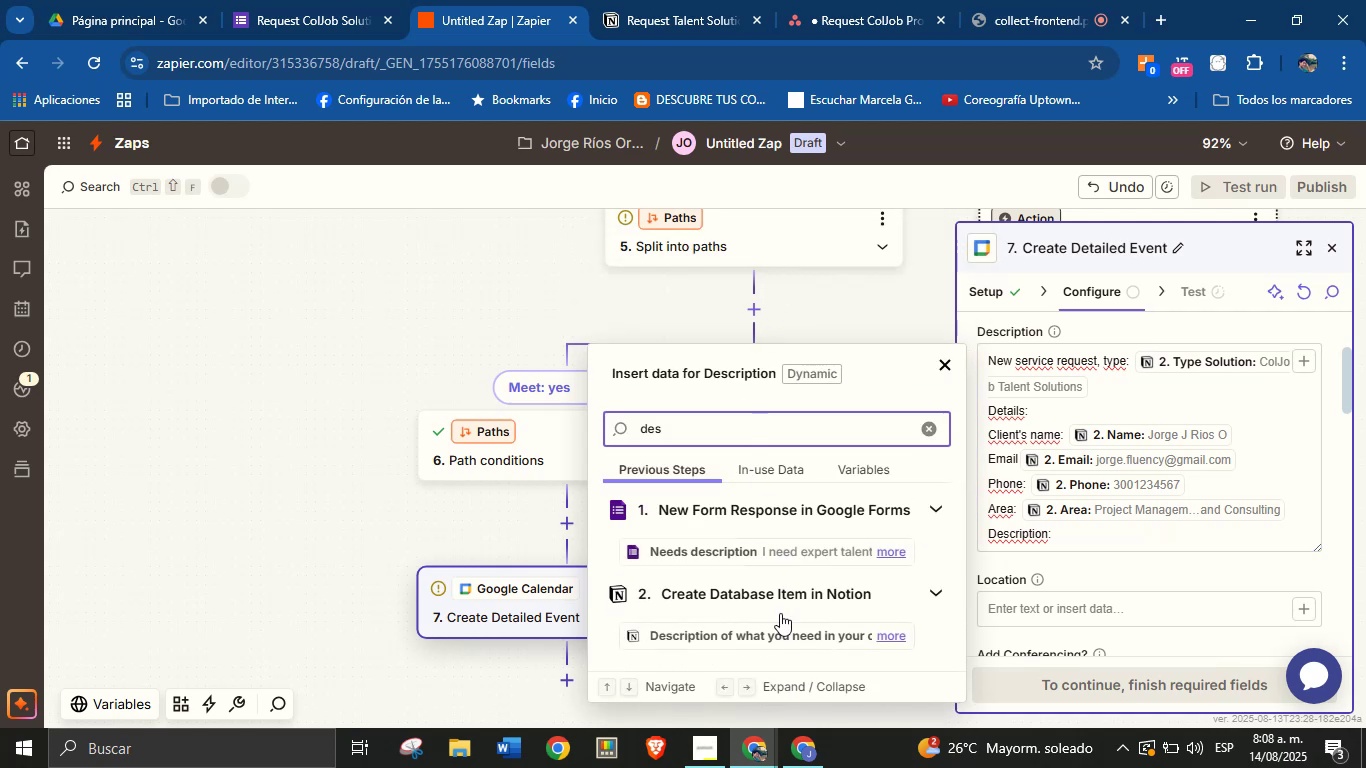 
left_click([780, 628])
 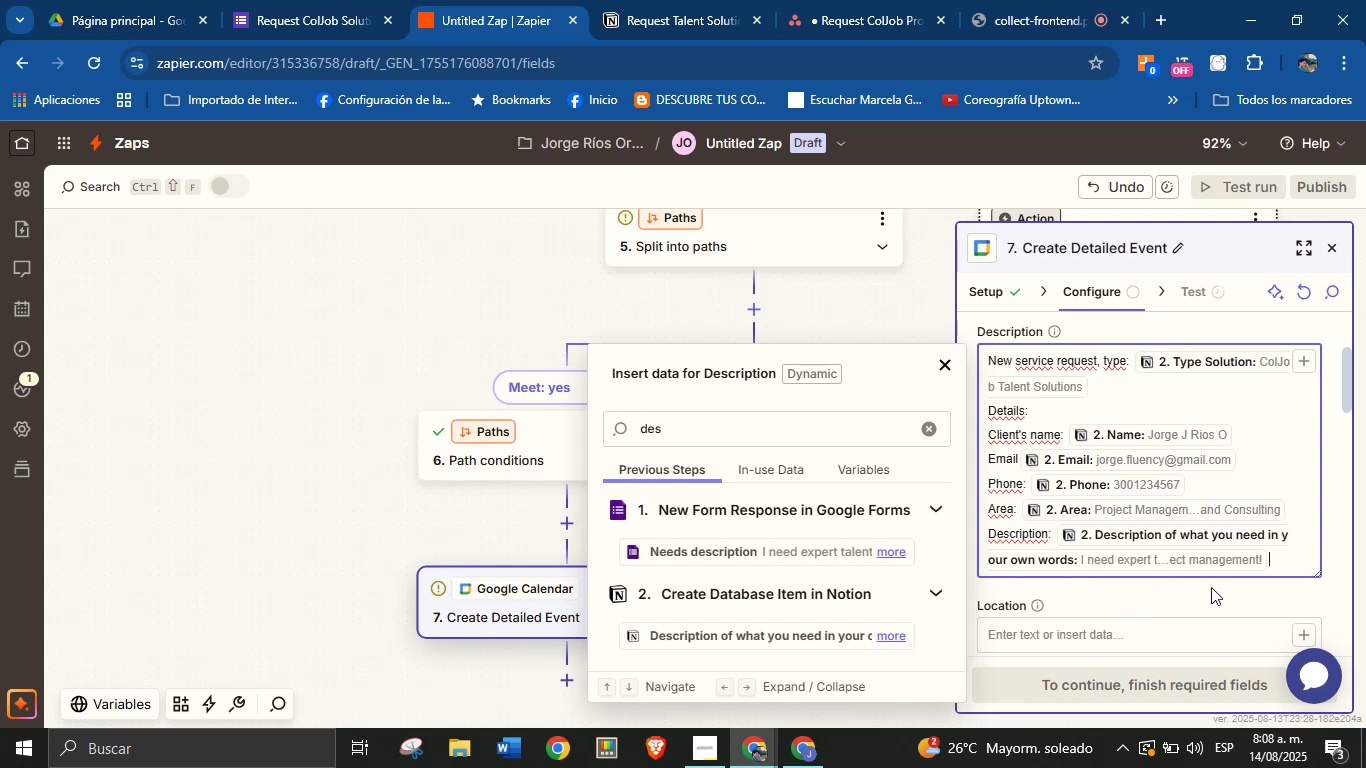 
key(Enter)
 